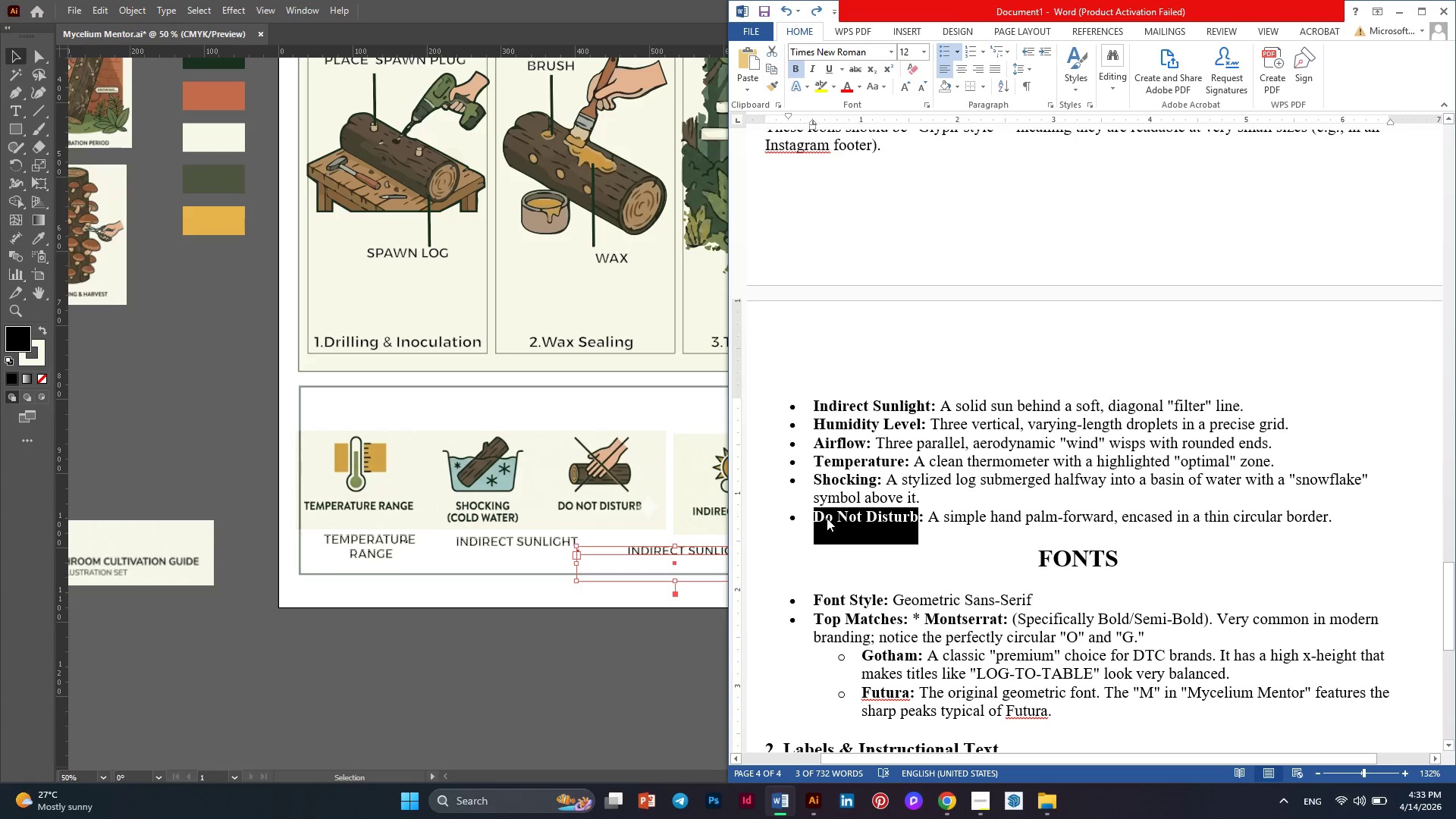 
key(Control+C)
 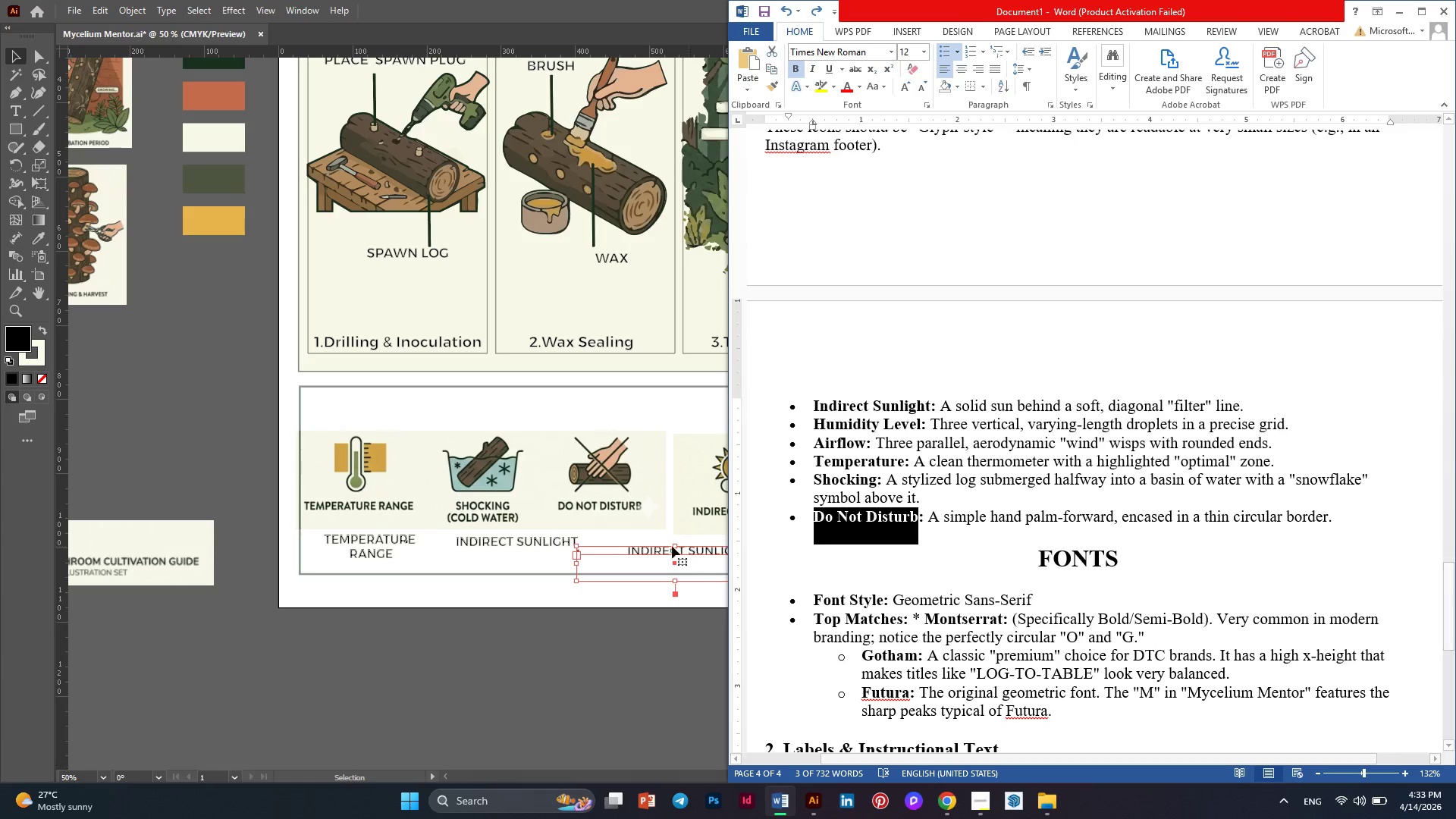 
left_click([672, 546])
 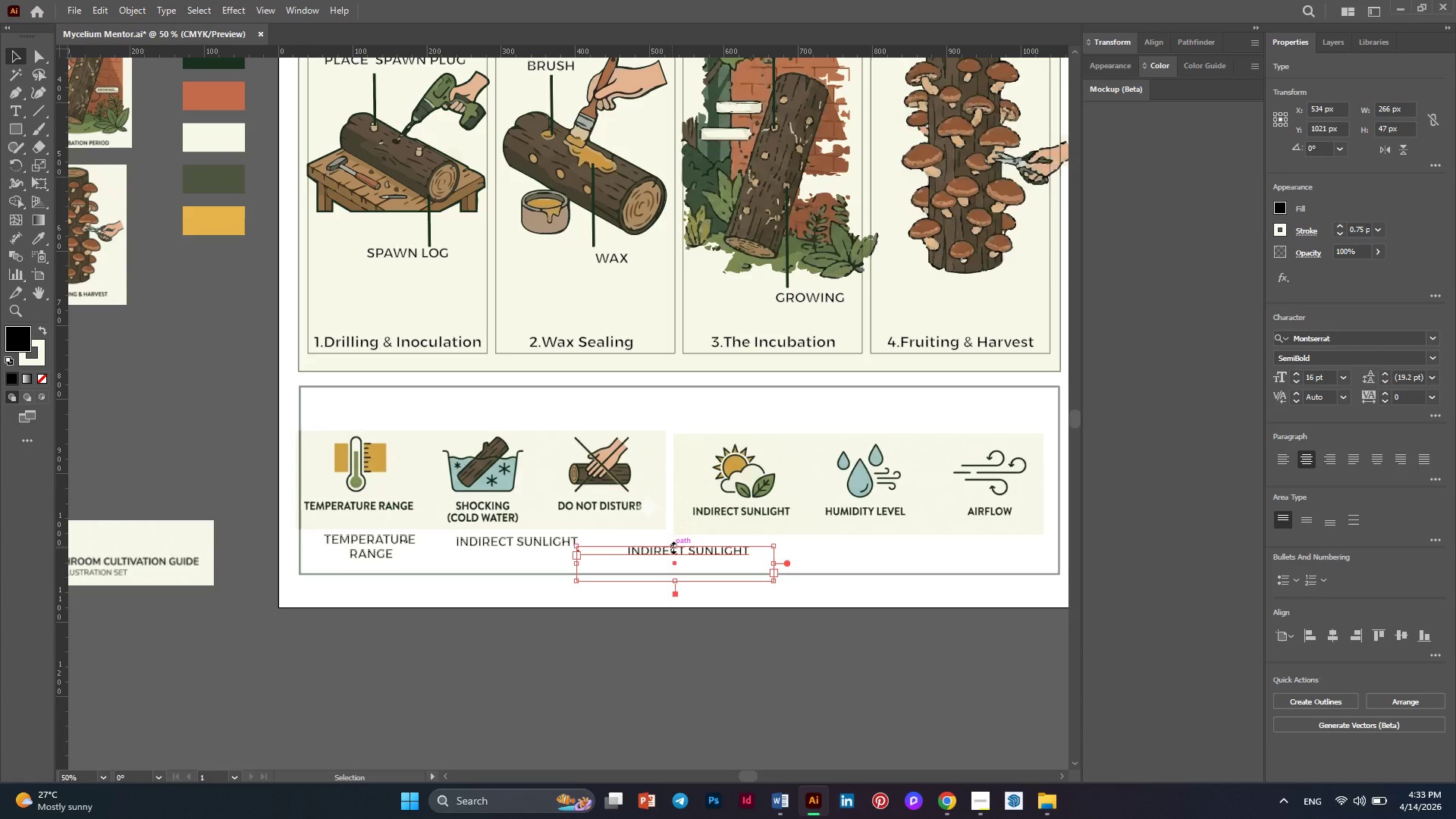 
left_click([672, 547])
 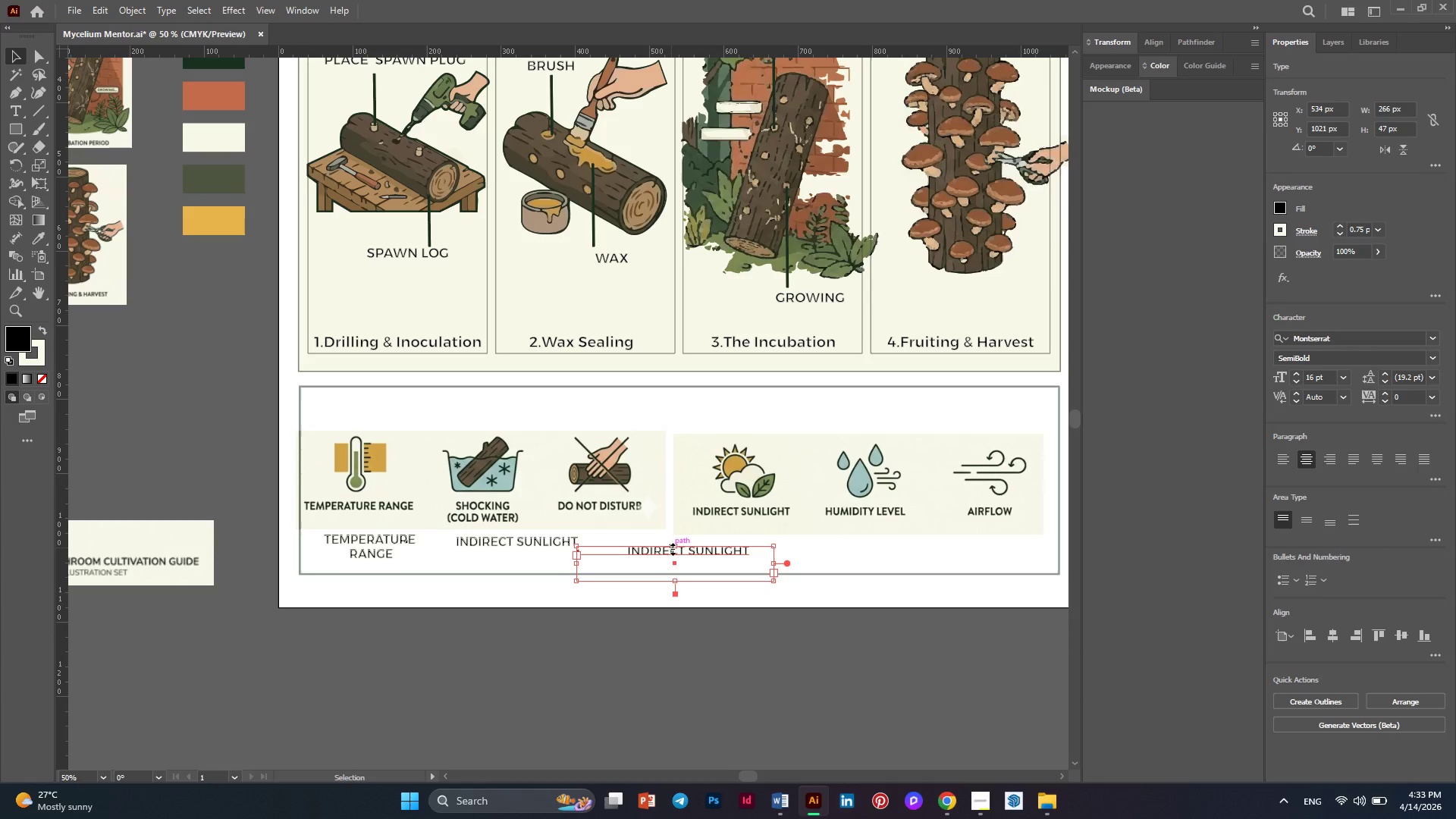 
double_click([671, 548])
 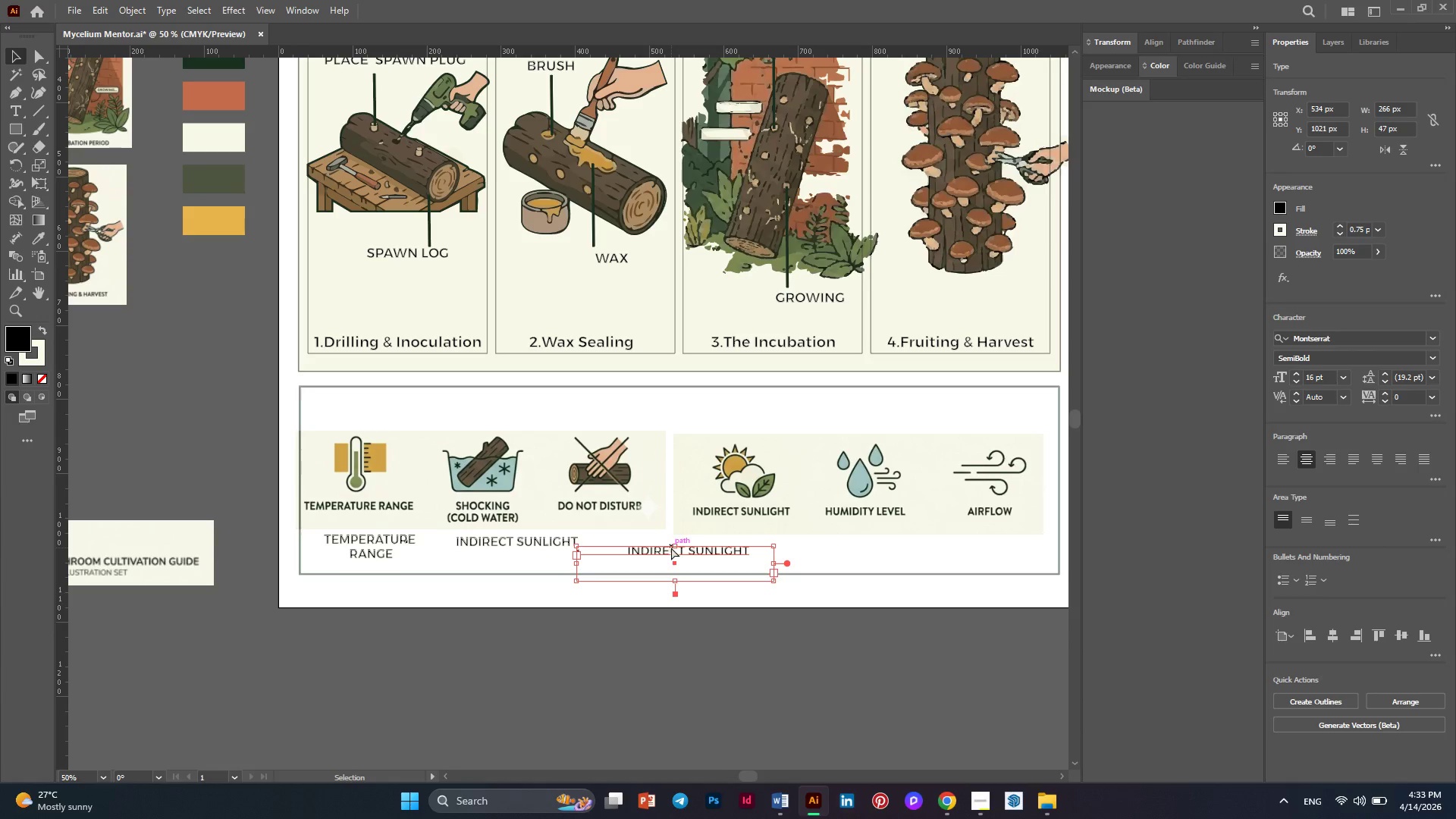 
key(Control+A)
 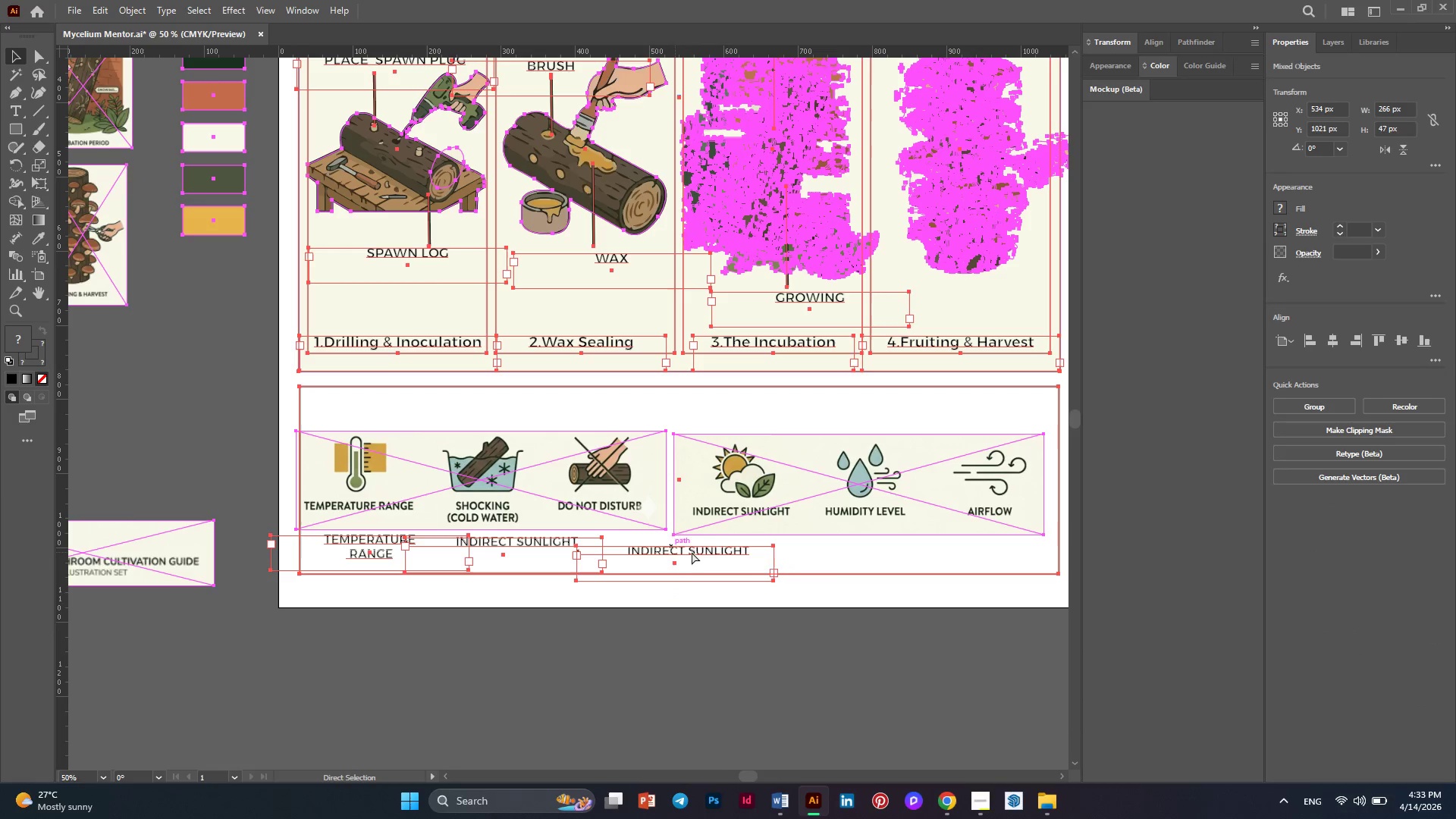 
left_click([714, 633])
 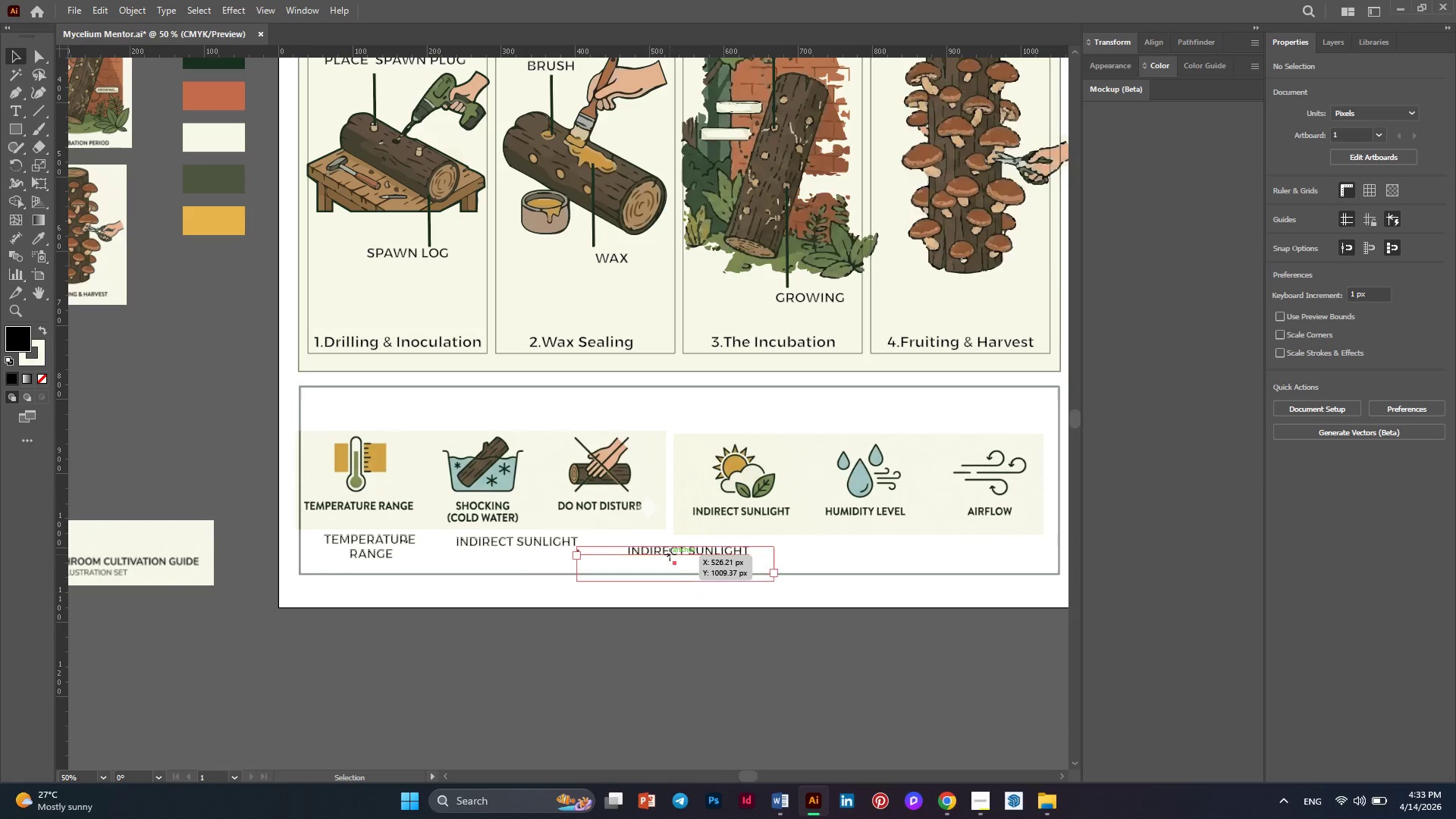 
double_click([670, 554])
 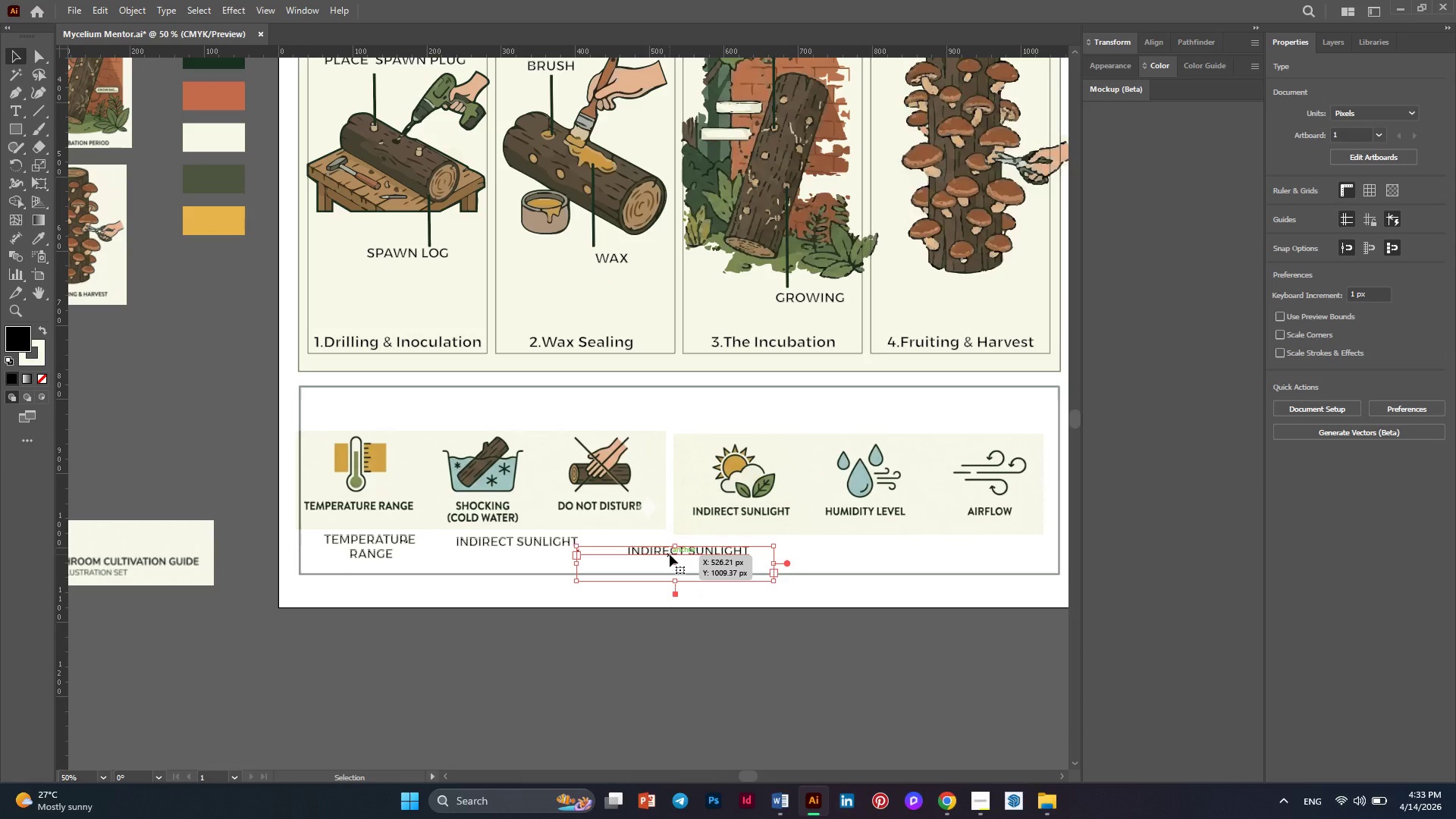 
triple_click([670, 554])
 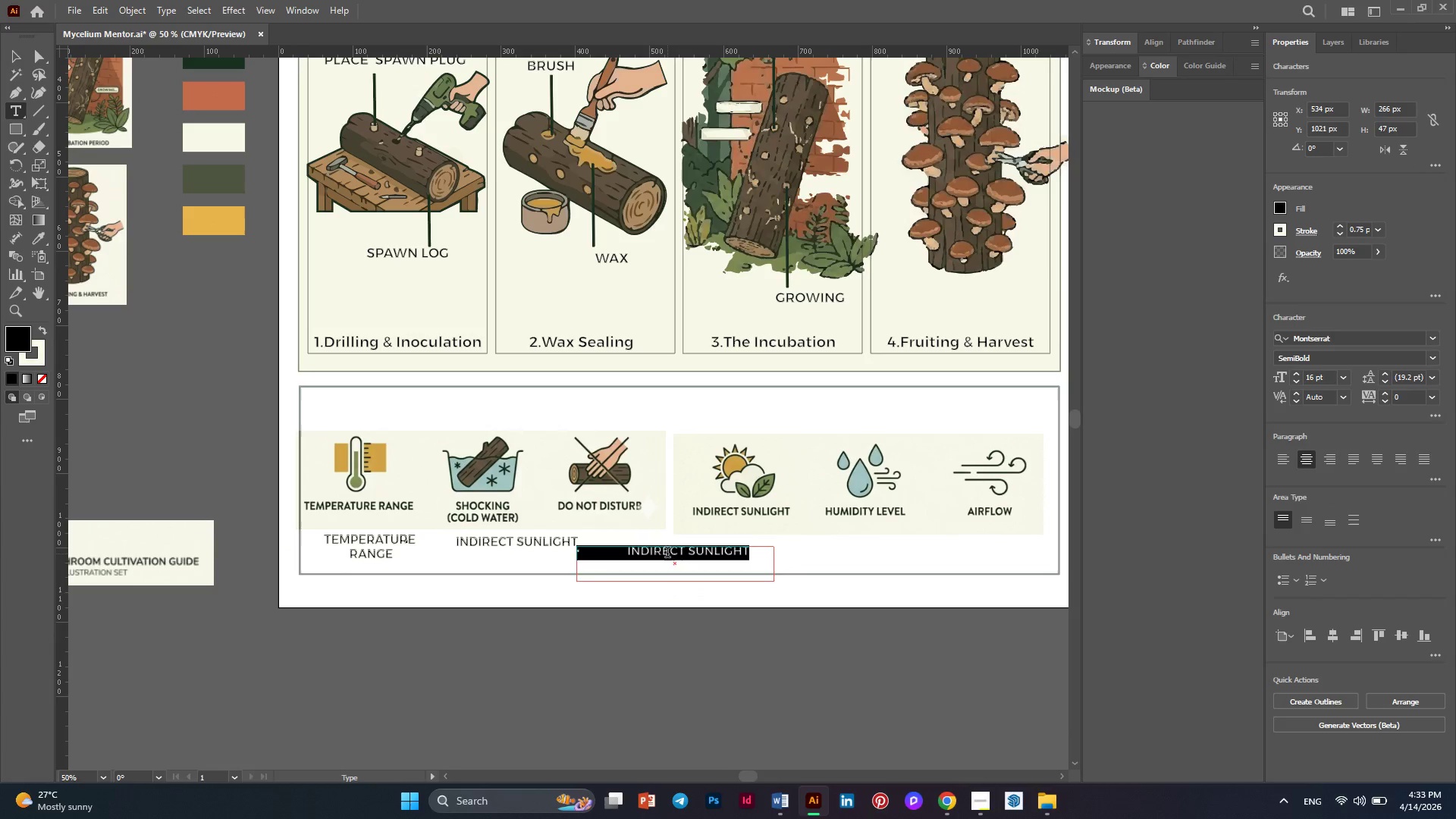 
key(Control+V)
 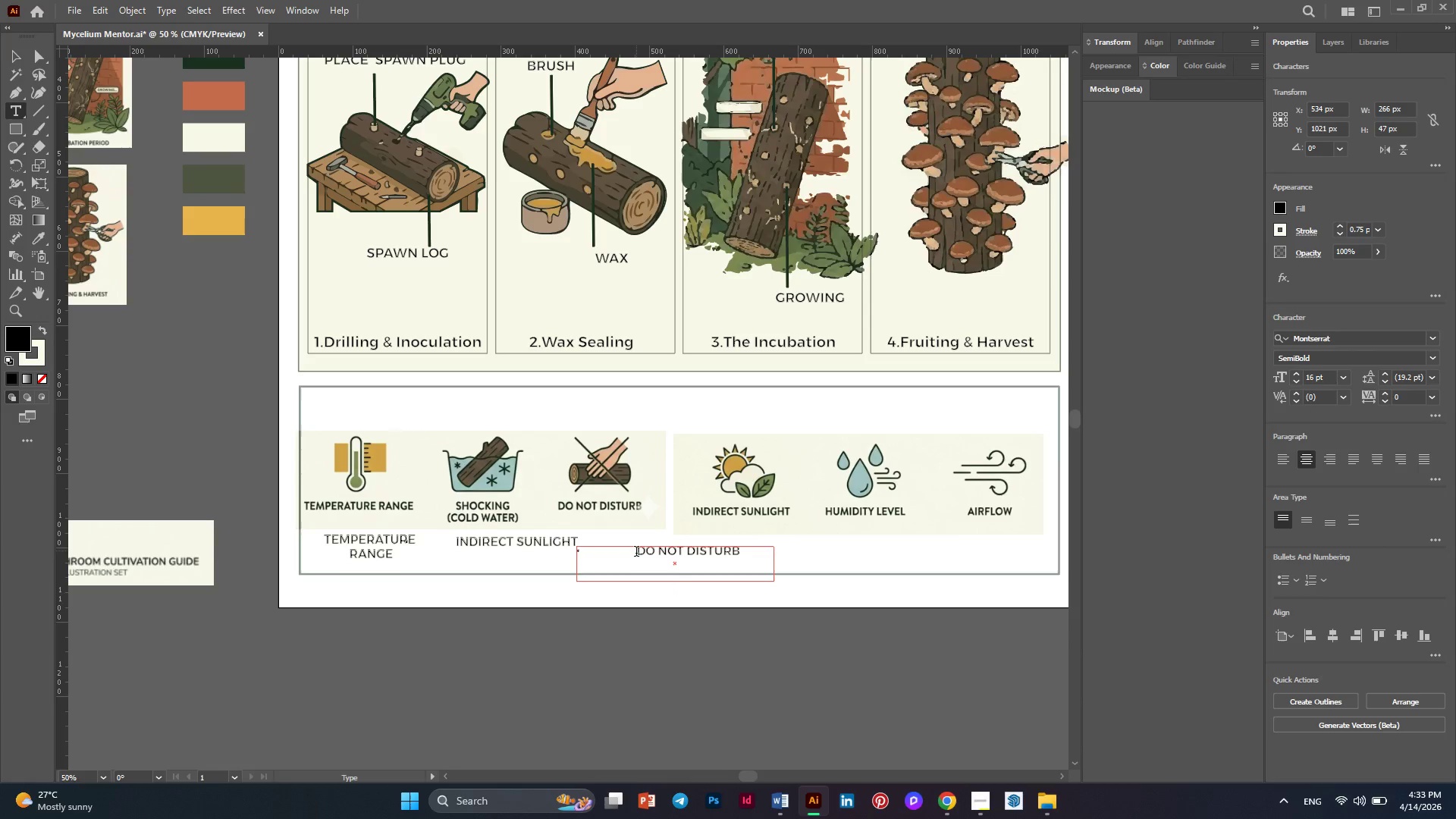 
left_click_drag(start_coordinate=[636, 557], to_coordinate=[570, 548])
 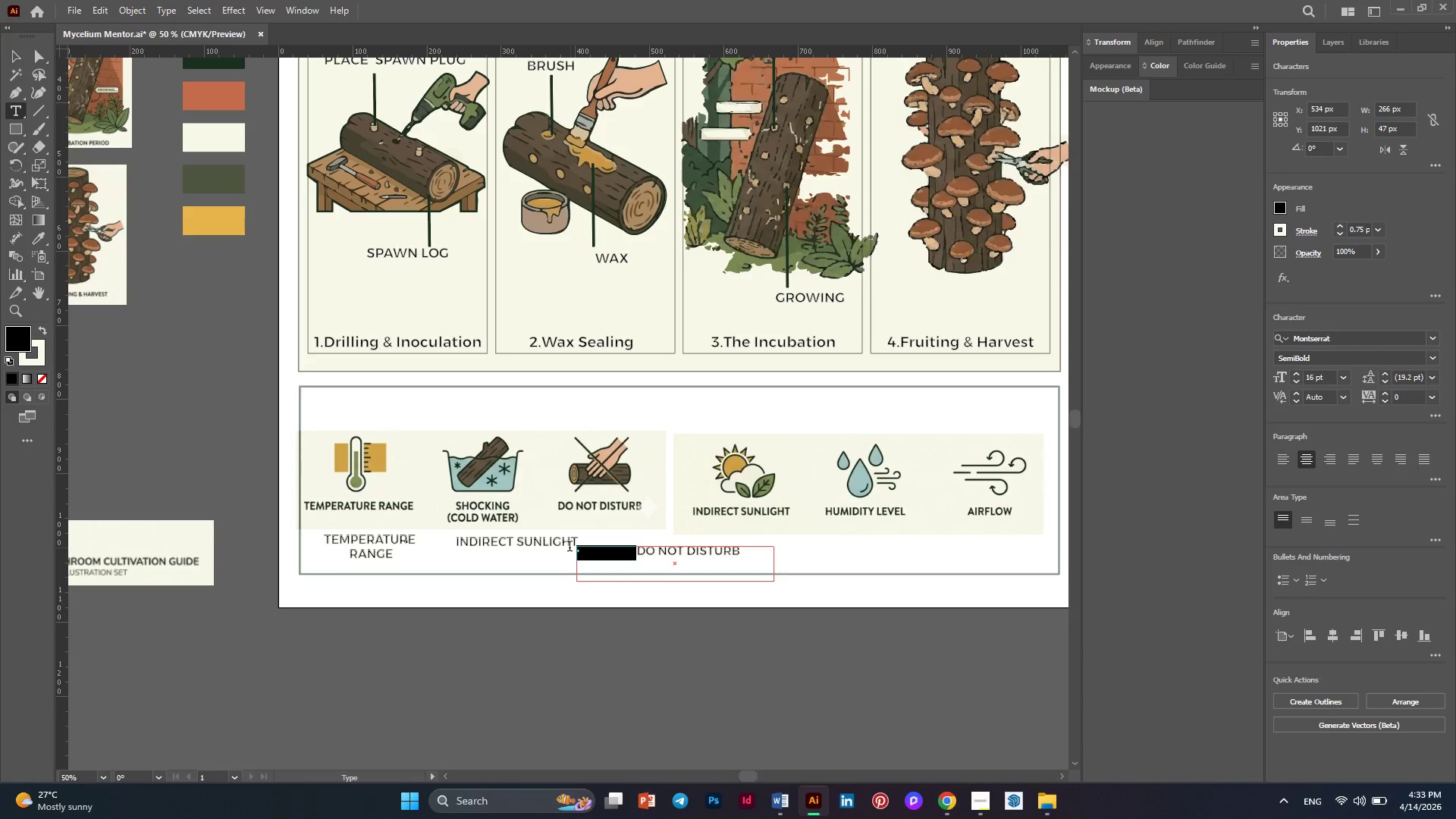 
key(Backspace)
 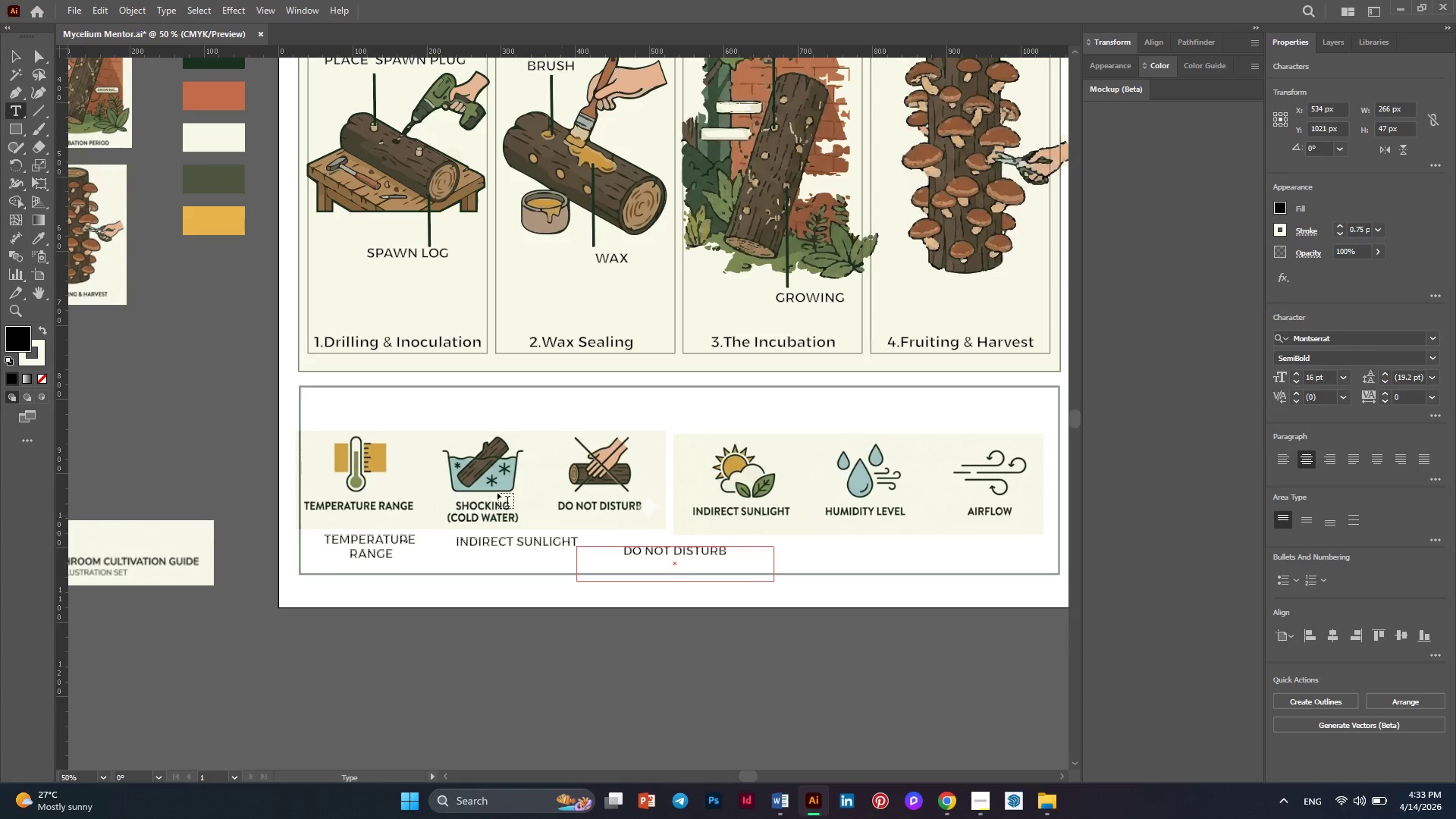 
left_click([25, 62])
 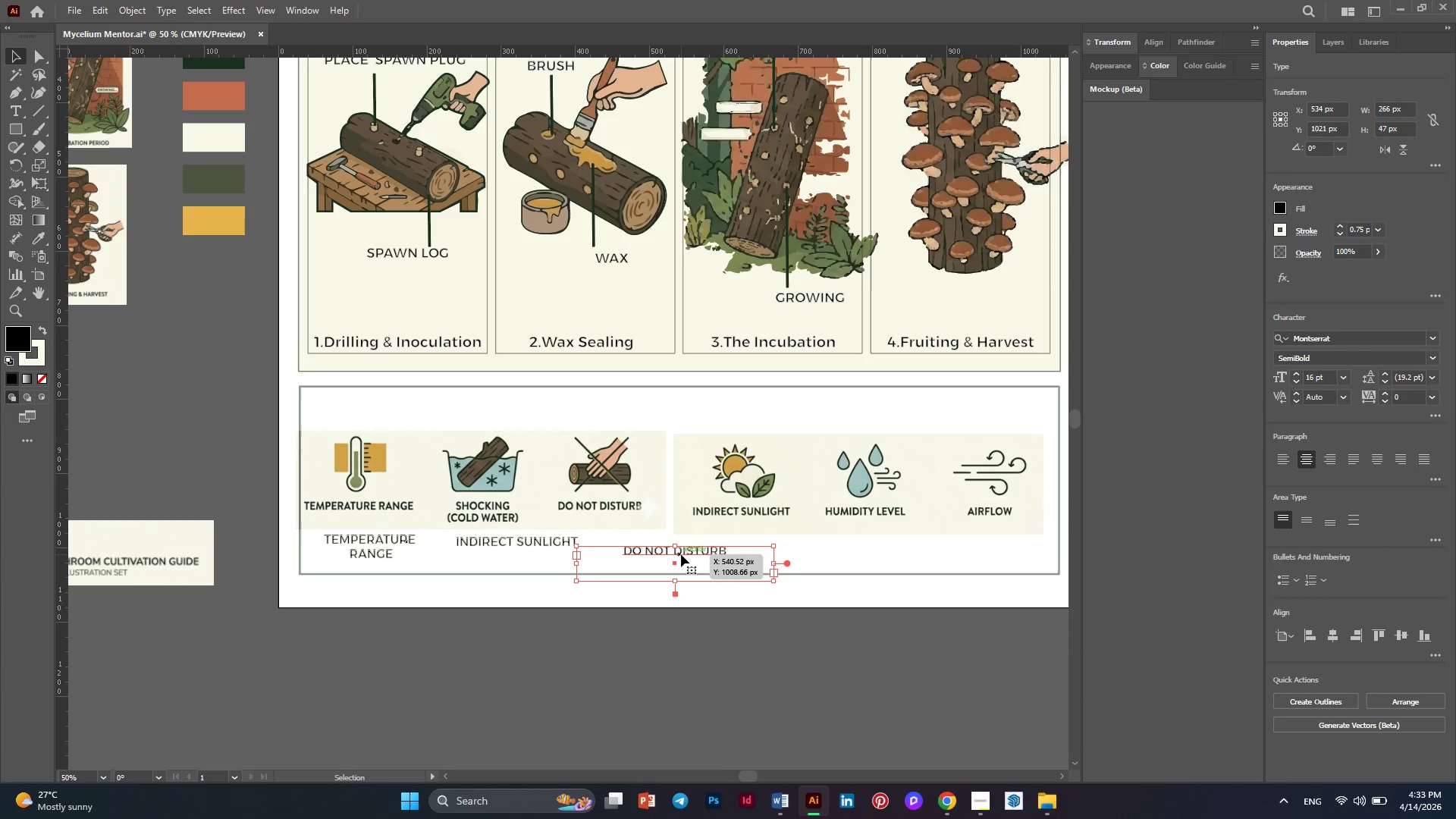 
left_click_drag(start_coordinate=[681, 554], to_coordinate=[861, 559])
 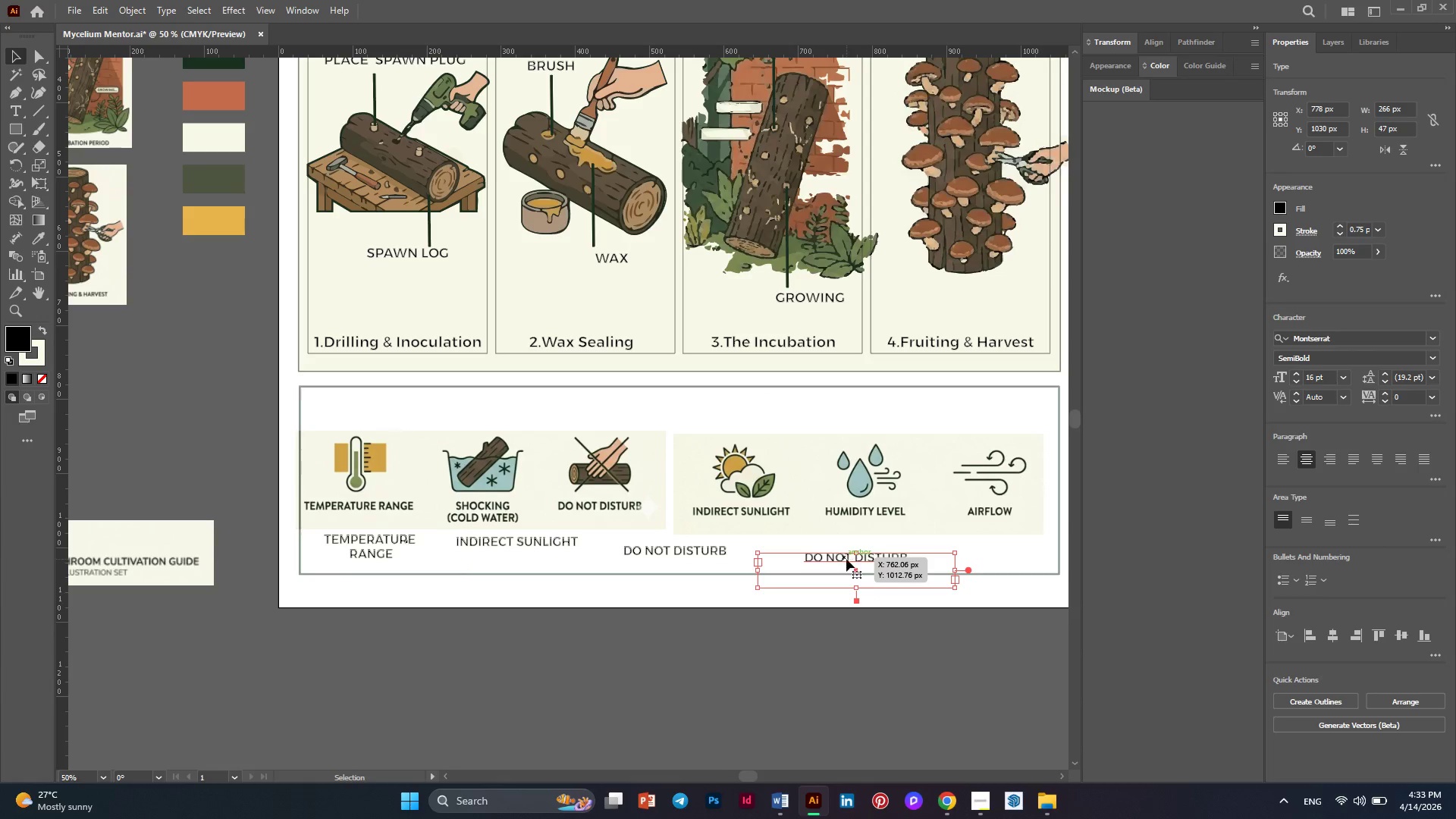 
hold_key(key=AltLeft, duration=0.88)
 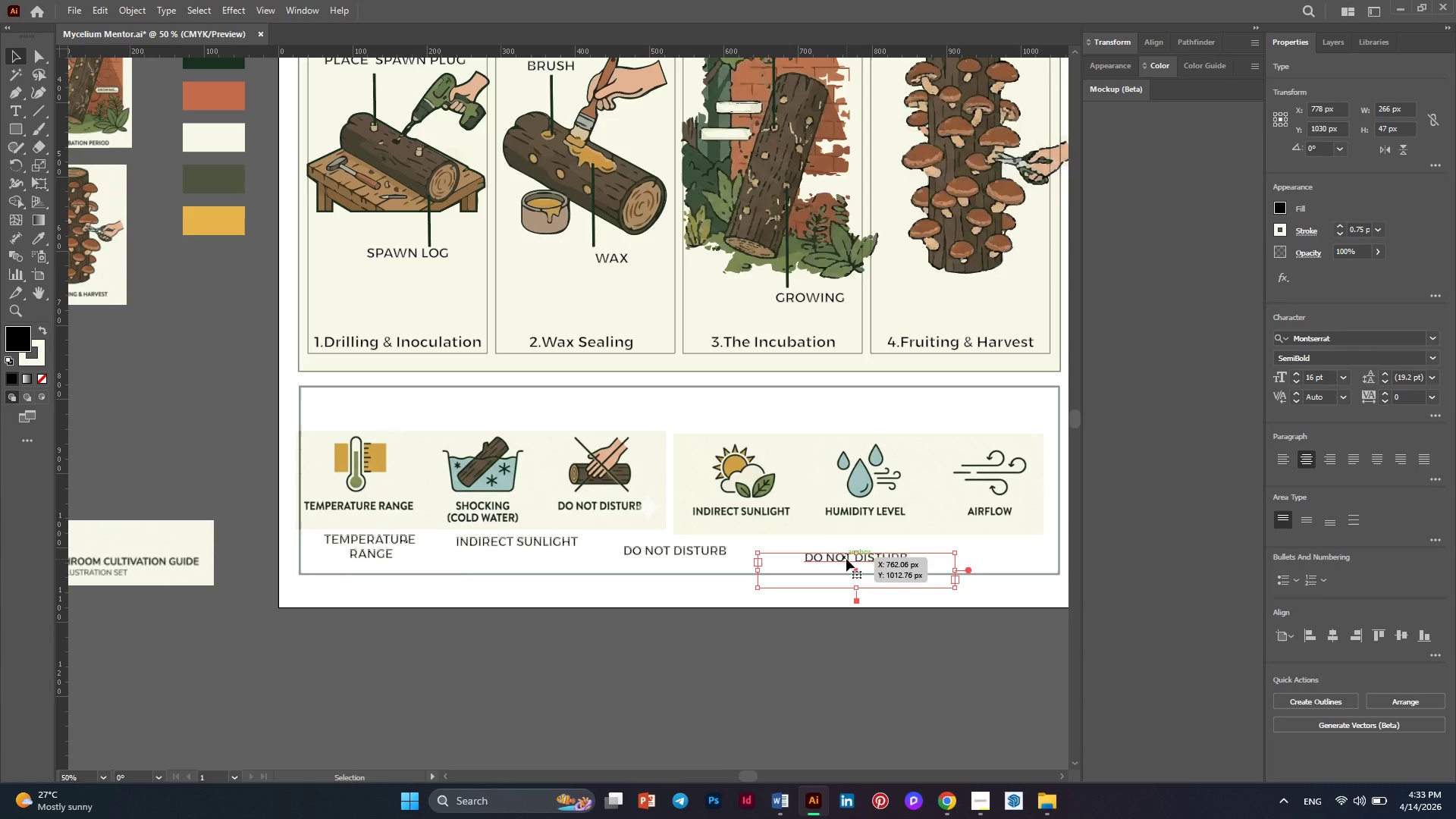 
double_click([846, 559])
 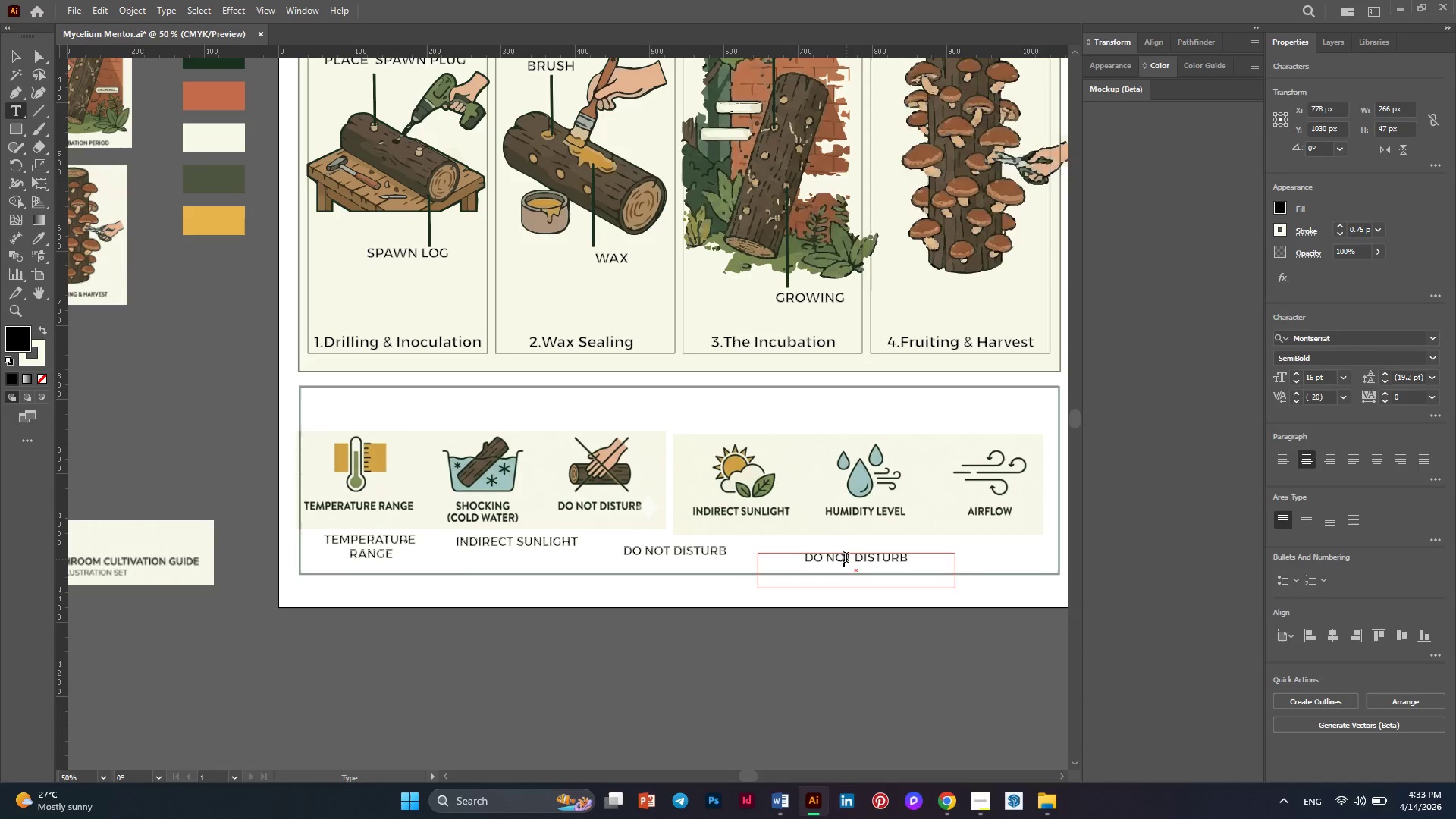 
key(Control+A)
 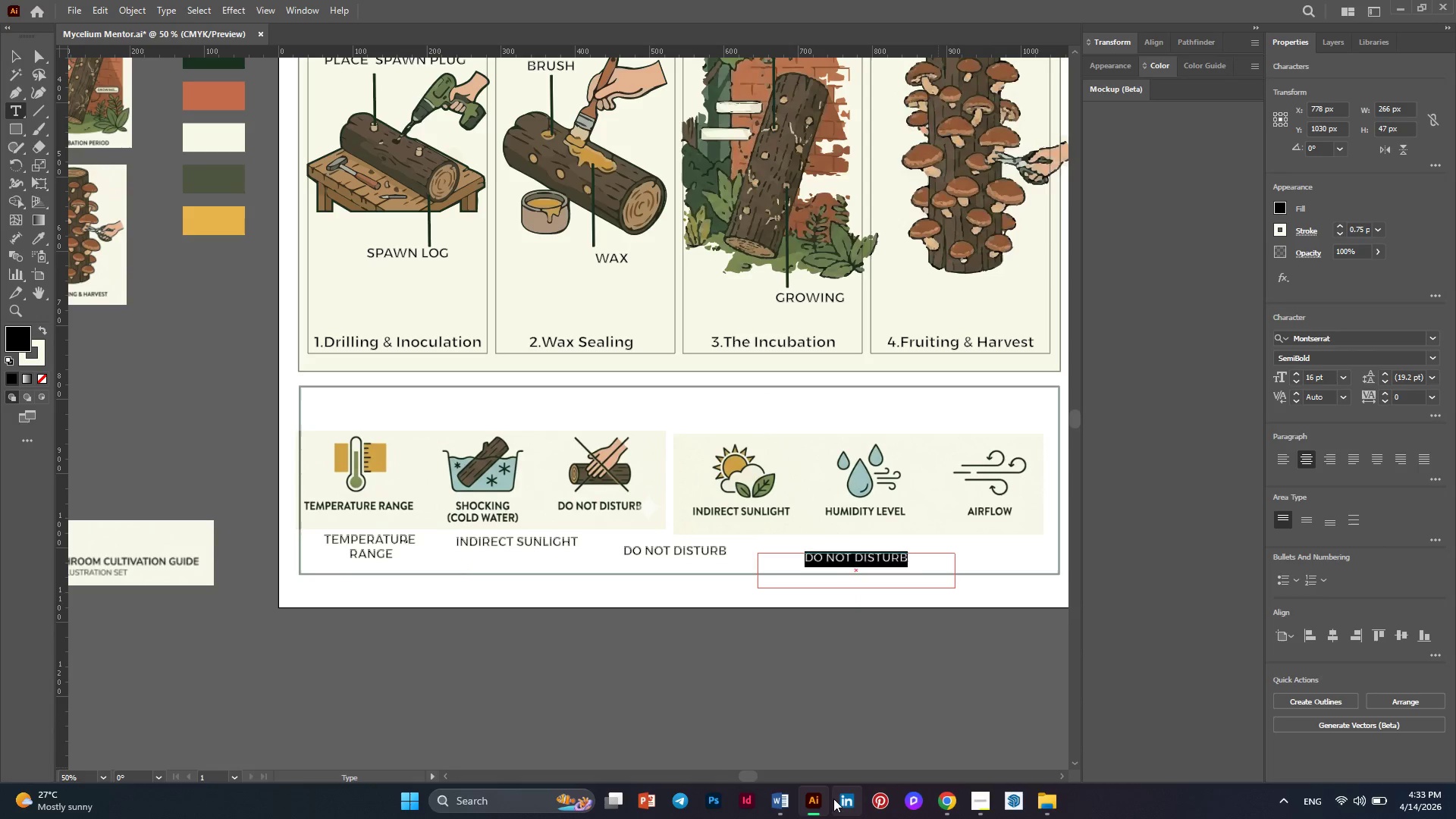 
left_click([789, 800])
 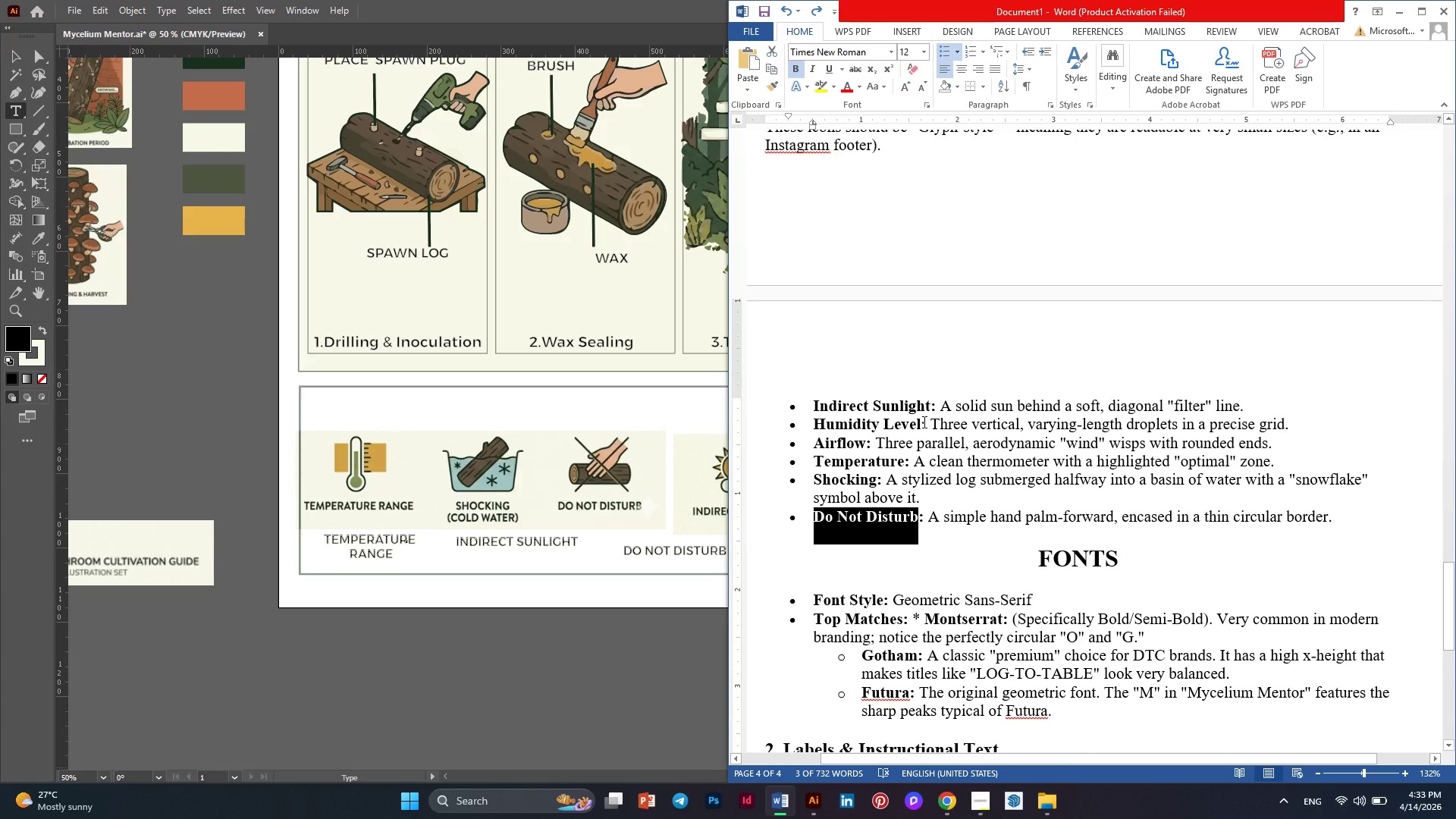 
left_click_drag(start_coordinate=[920, 423], to_coordinate=[822, 428])
 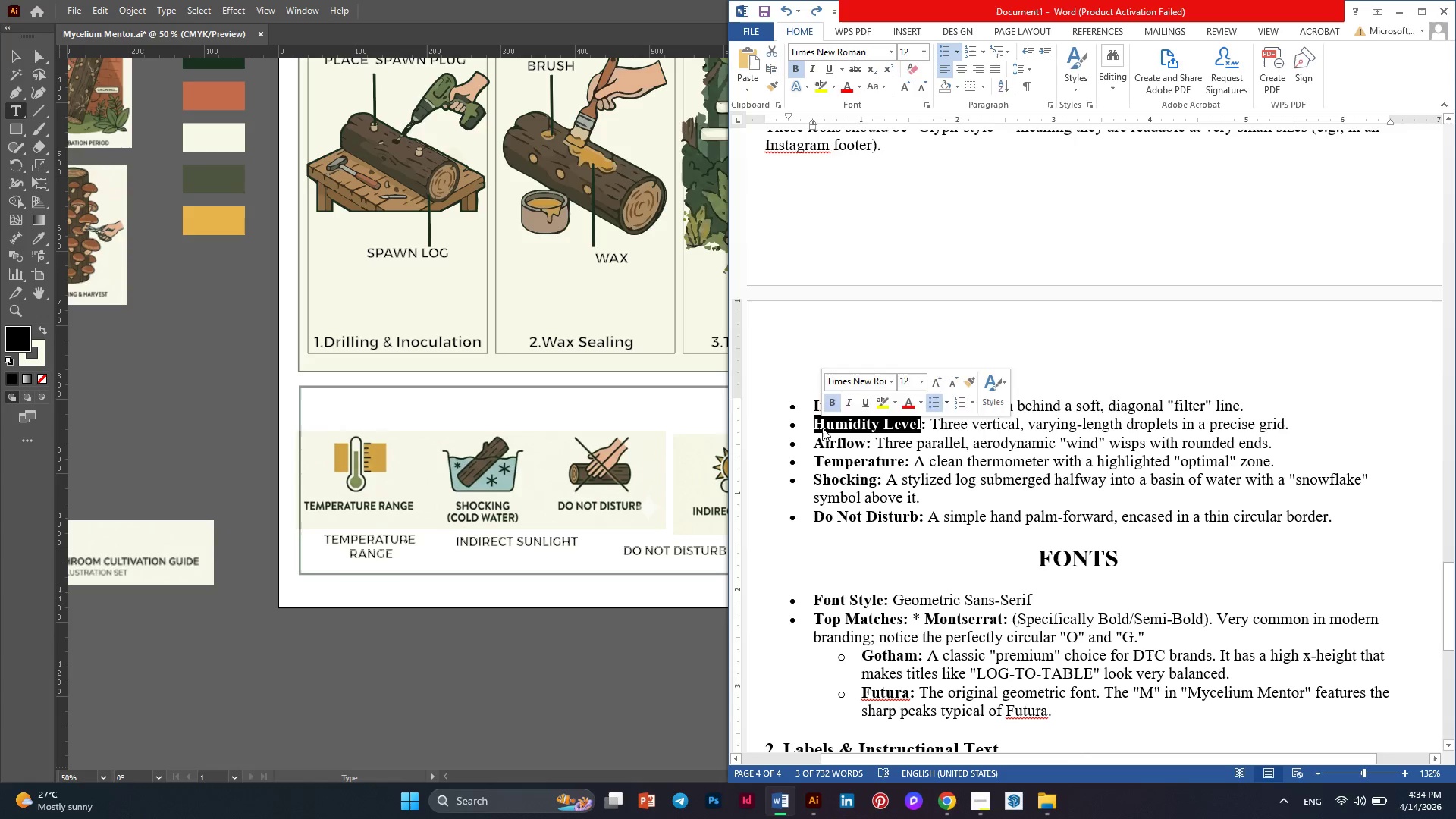 
key(Control+C)
 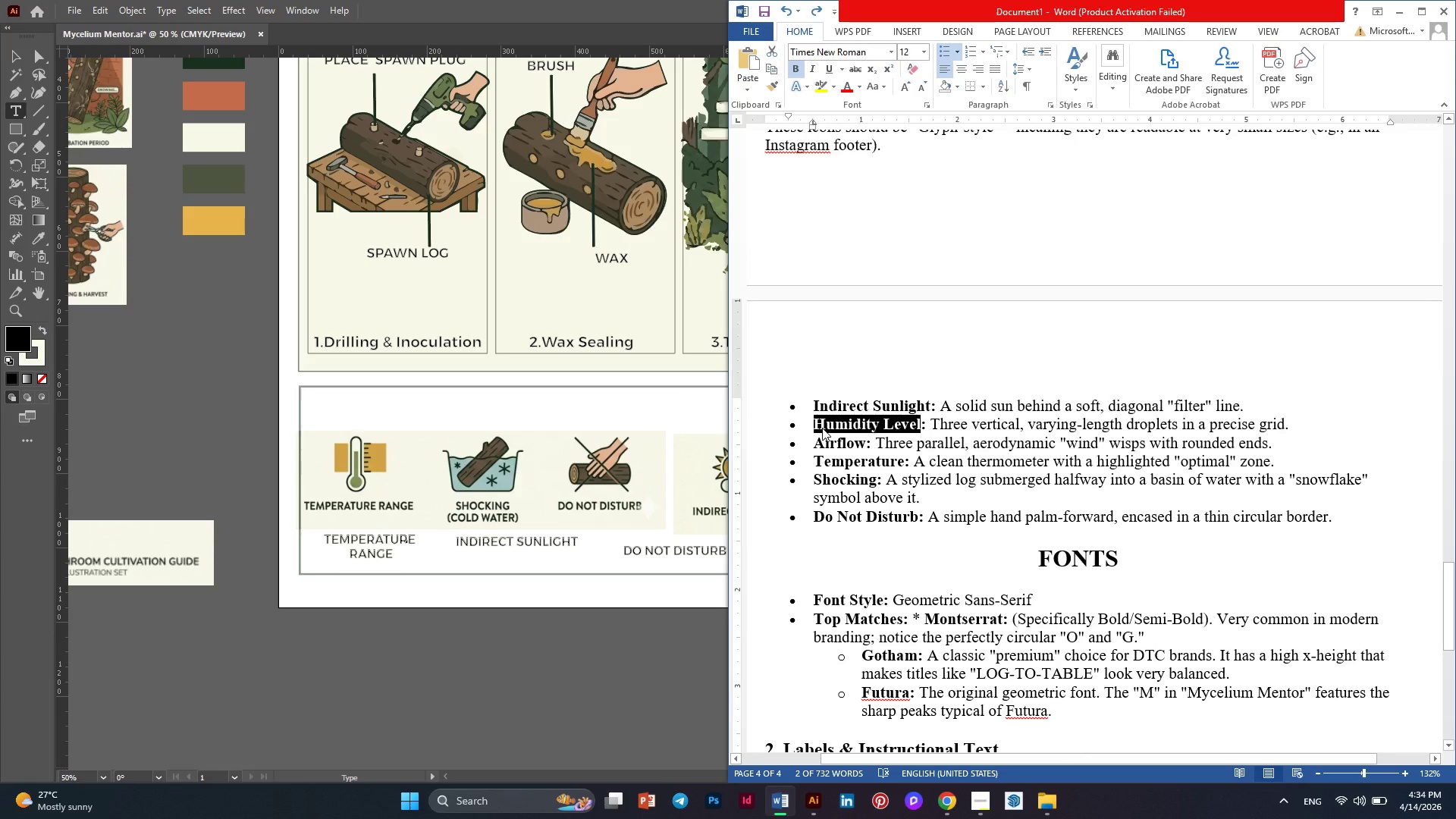 
key(Control+C)
 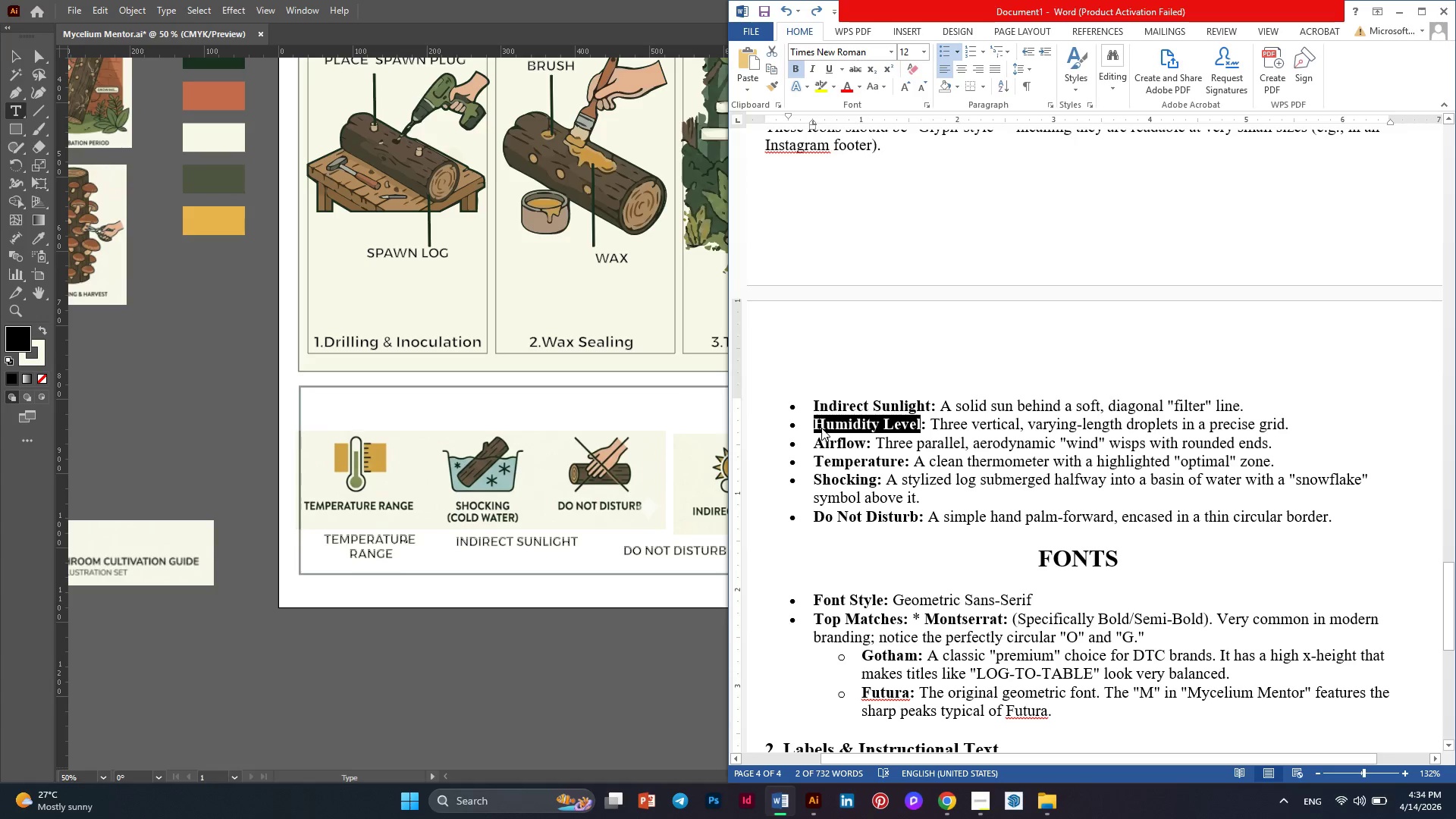 
key(Control+C)
 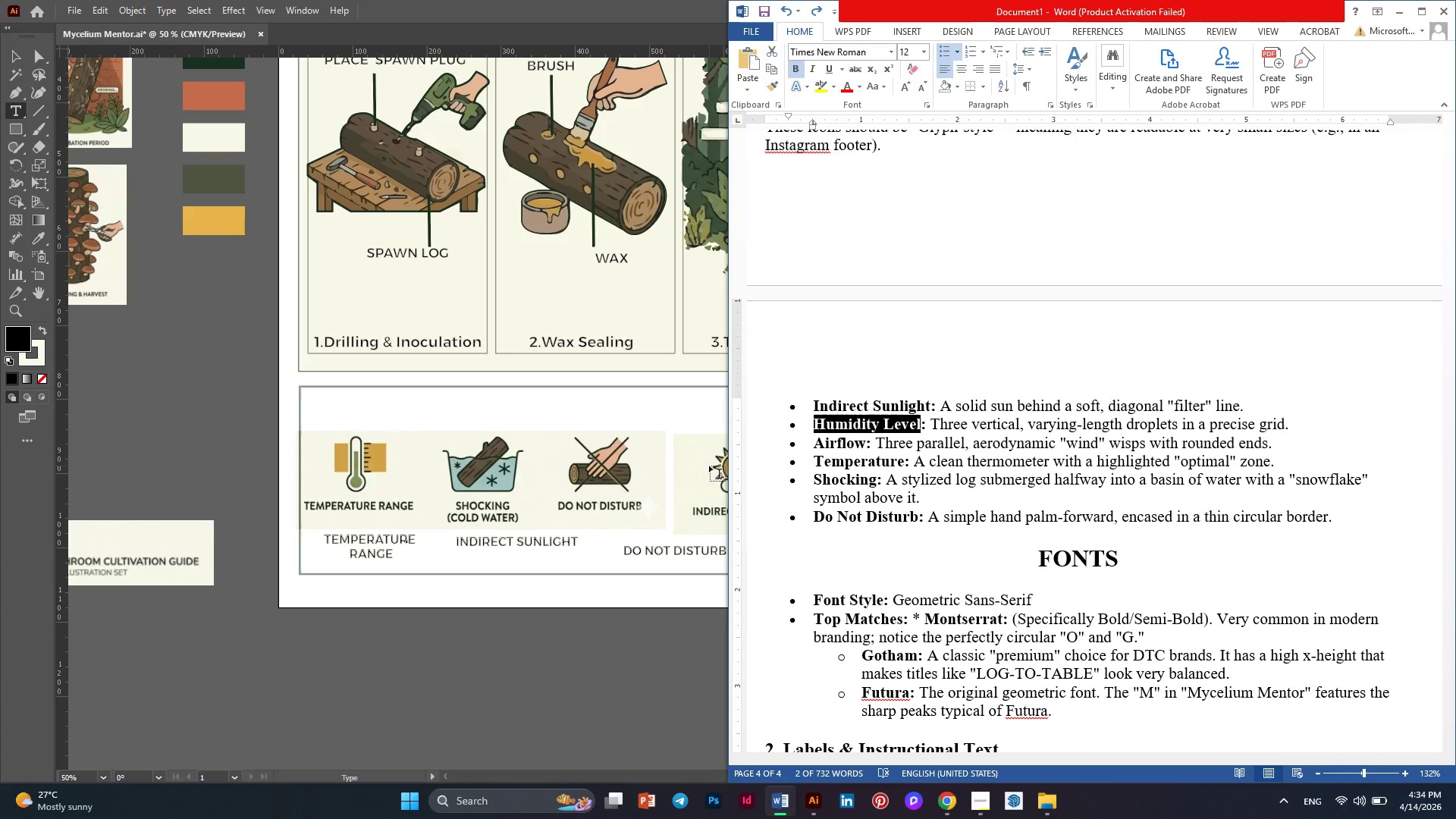 
left_click([709, 466])
 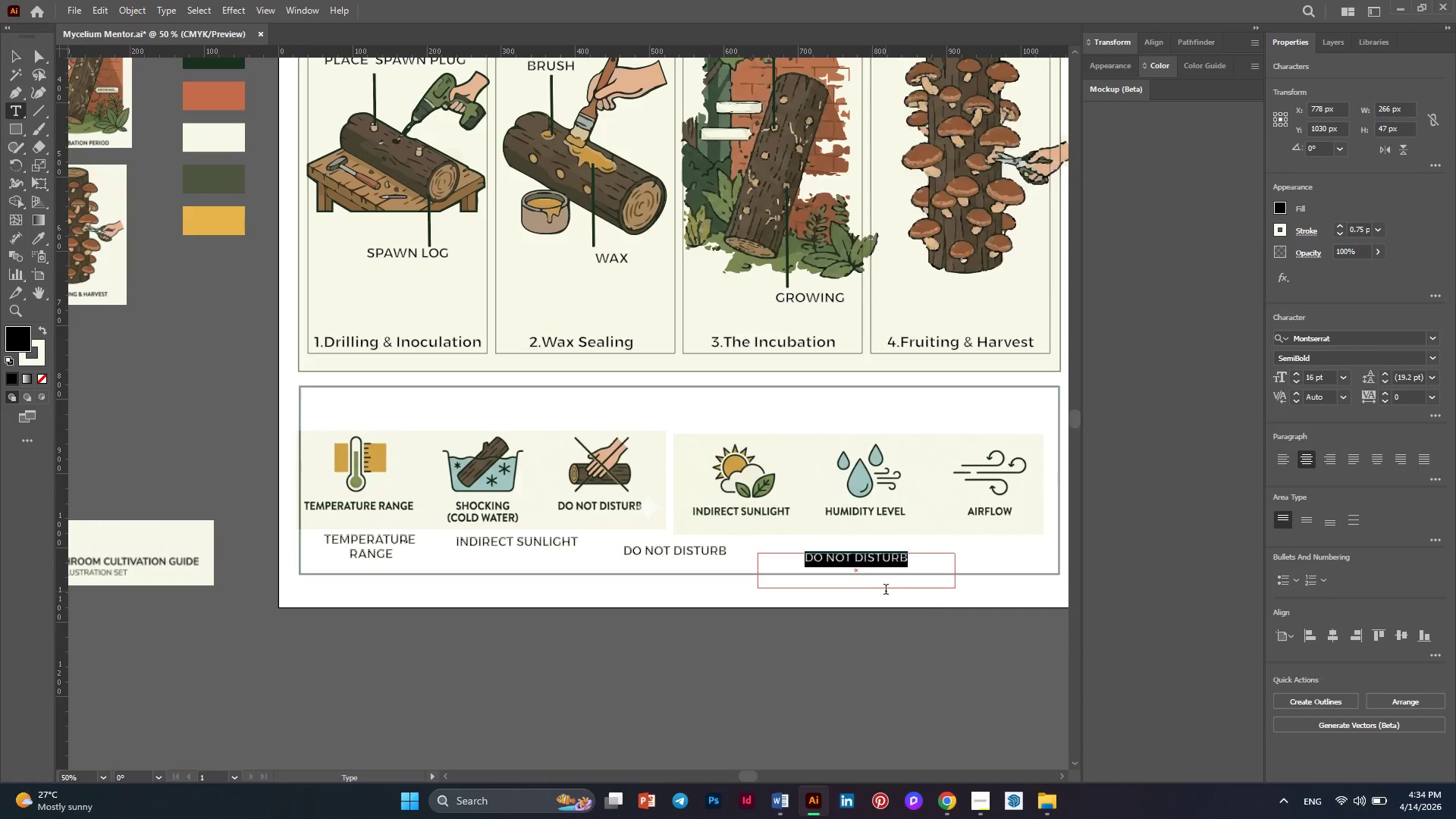 
key(Control+V)
 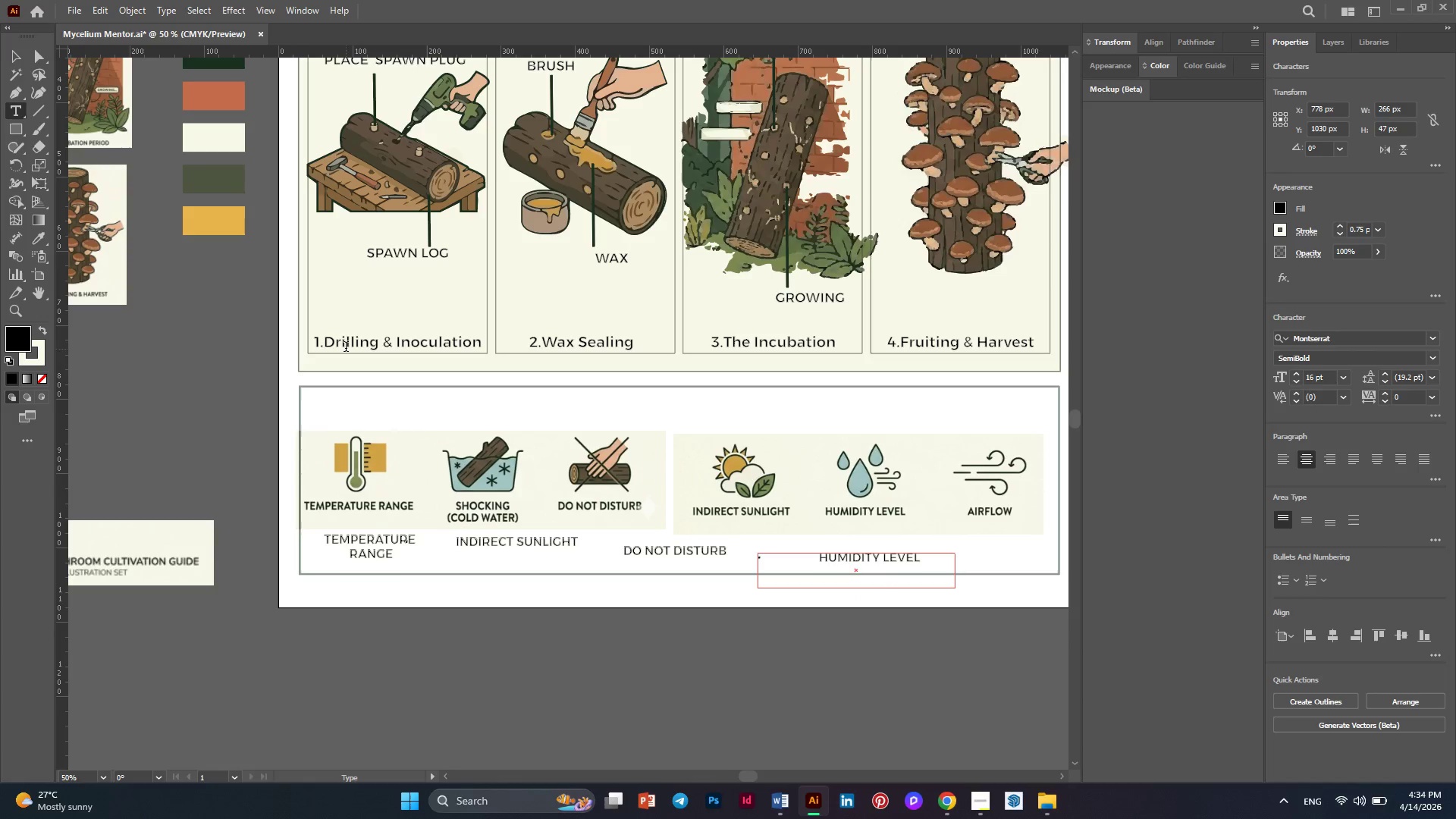 
left_click([17, 62])
 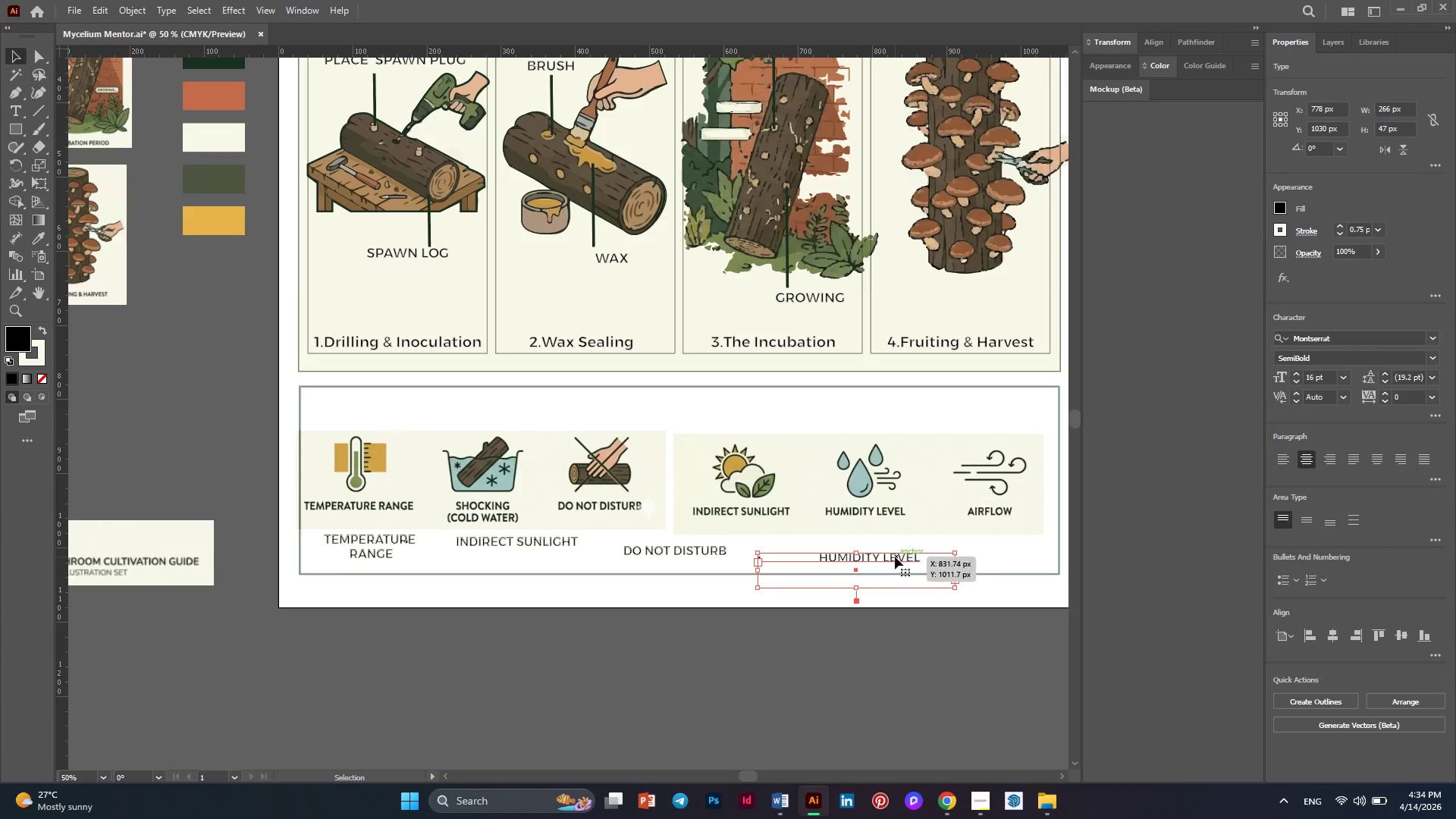 
hold_key(key=AltLeft, duration=1.58)
 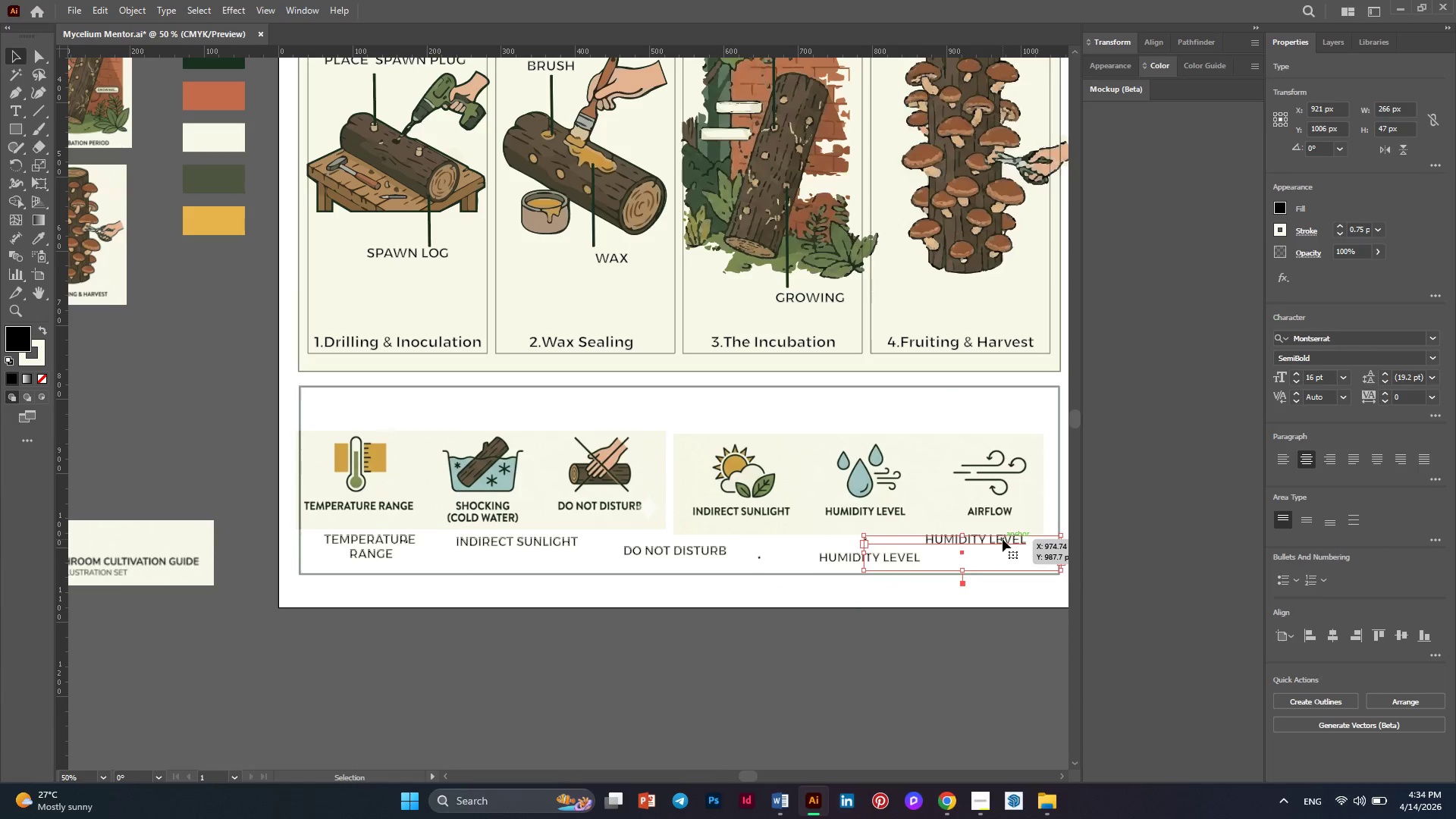 
double_click([1003, 539])
 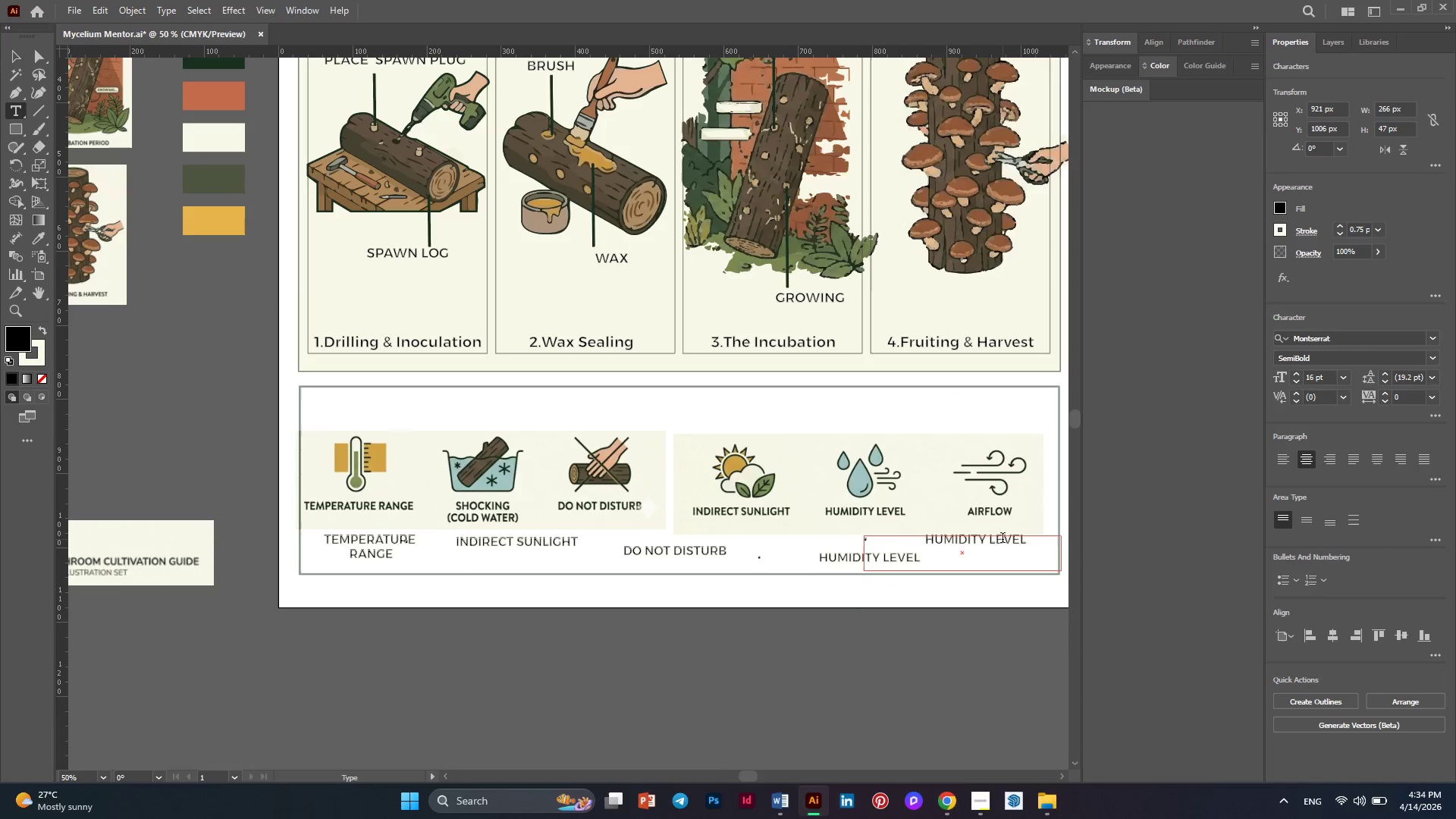 
key(Control+A)
 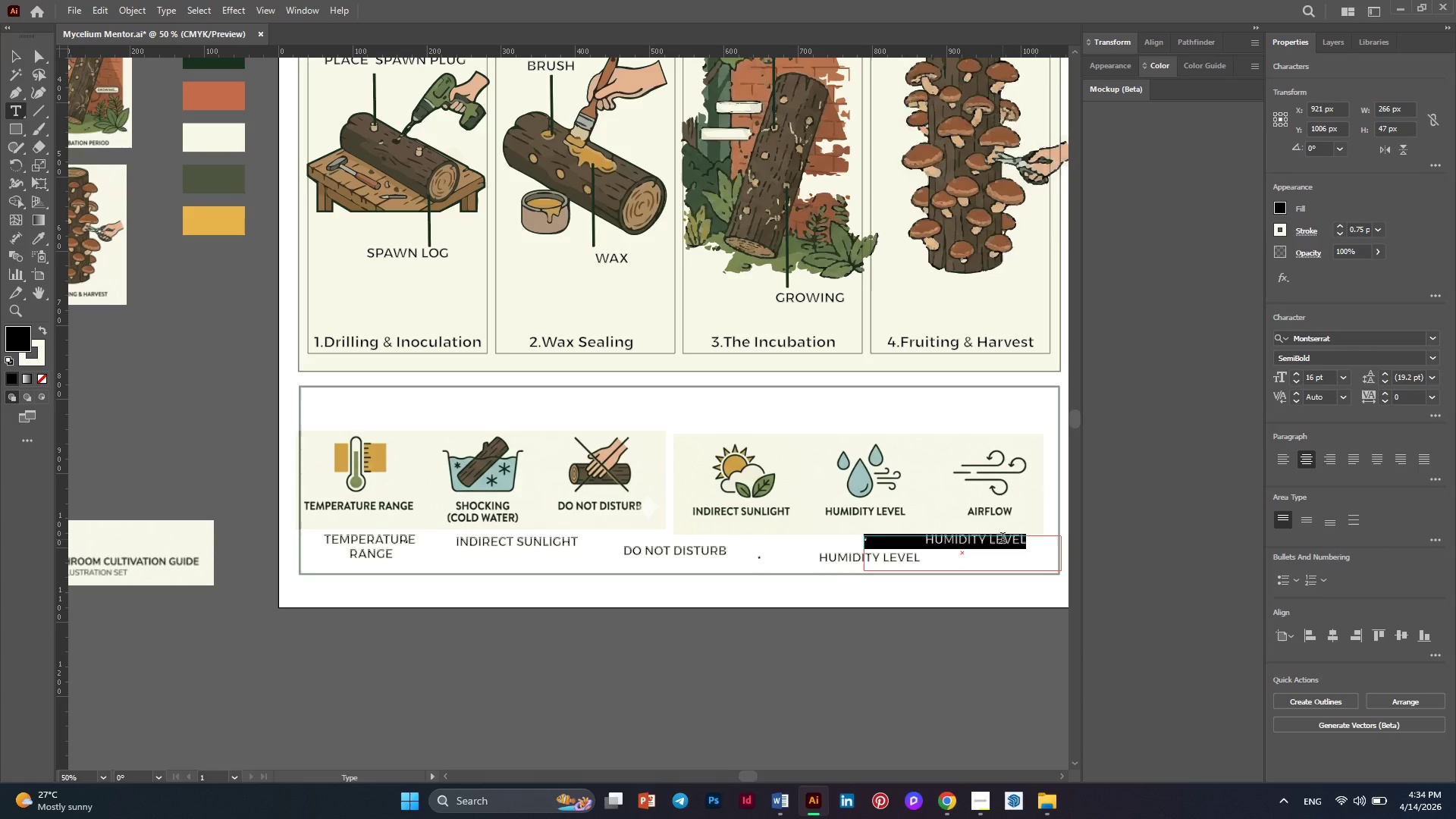 
type(AIRFLOW)
 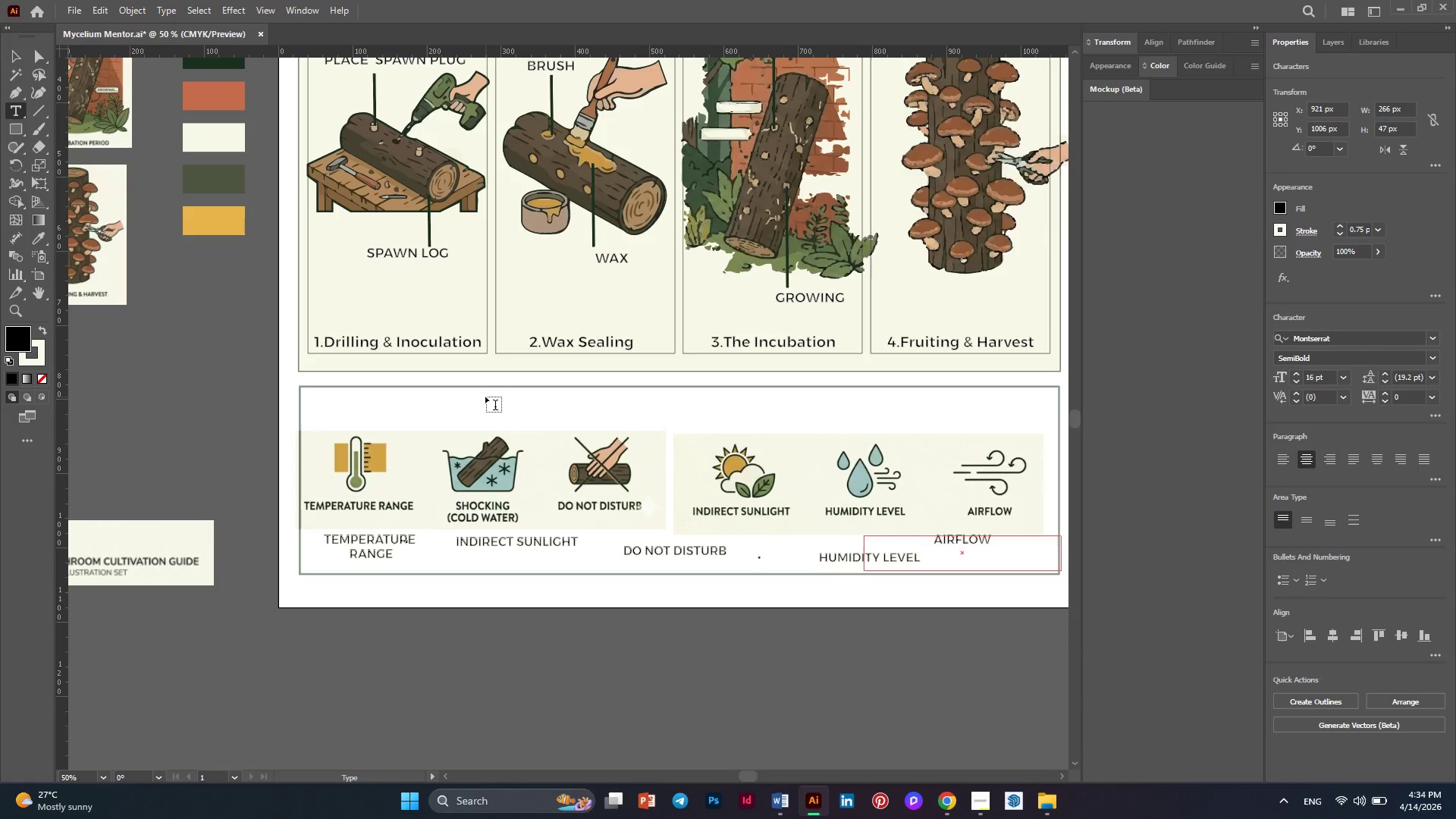 
wait(7.36)
 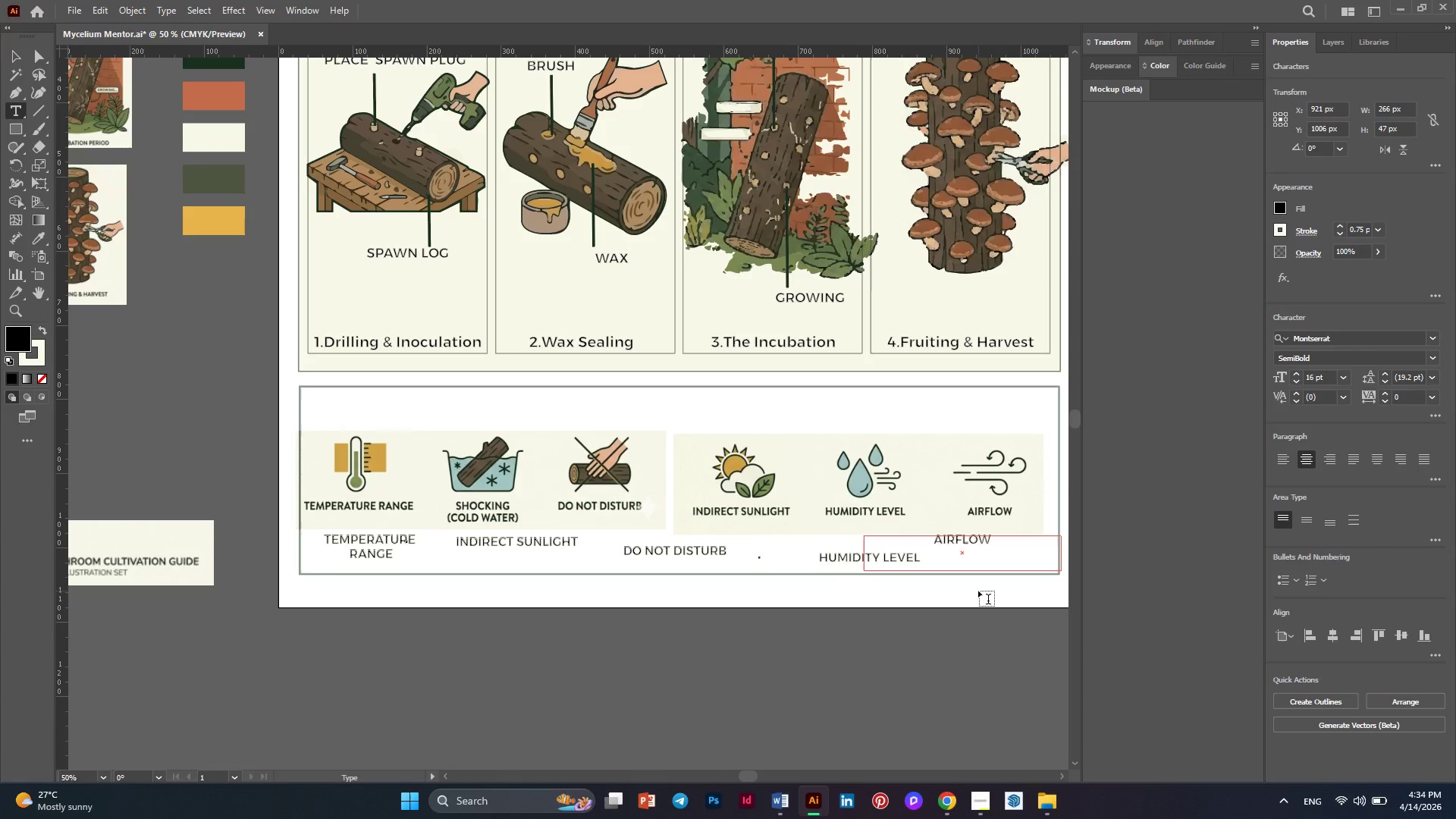 
left_click([27, 55])
 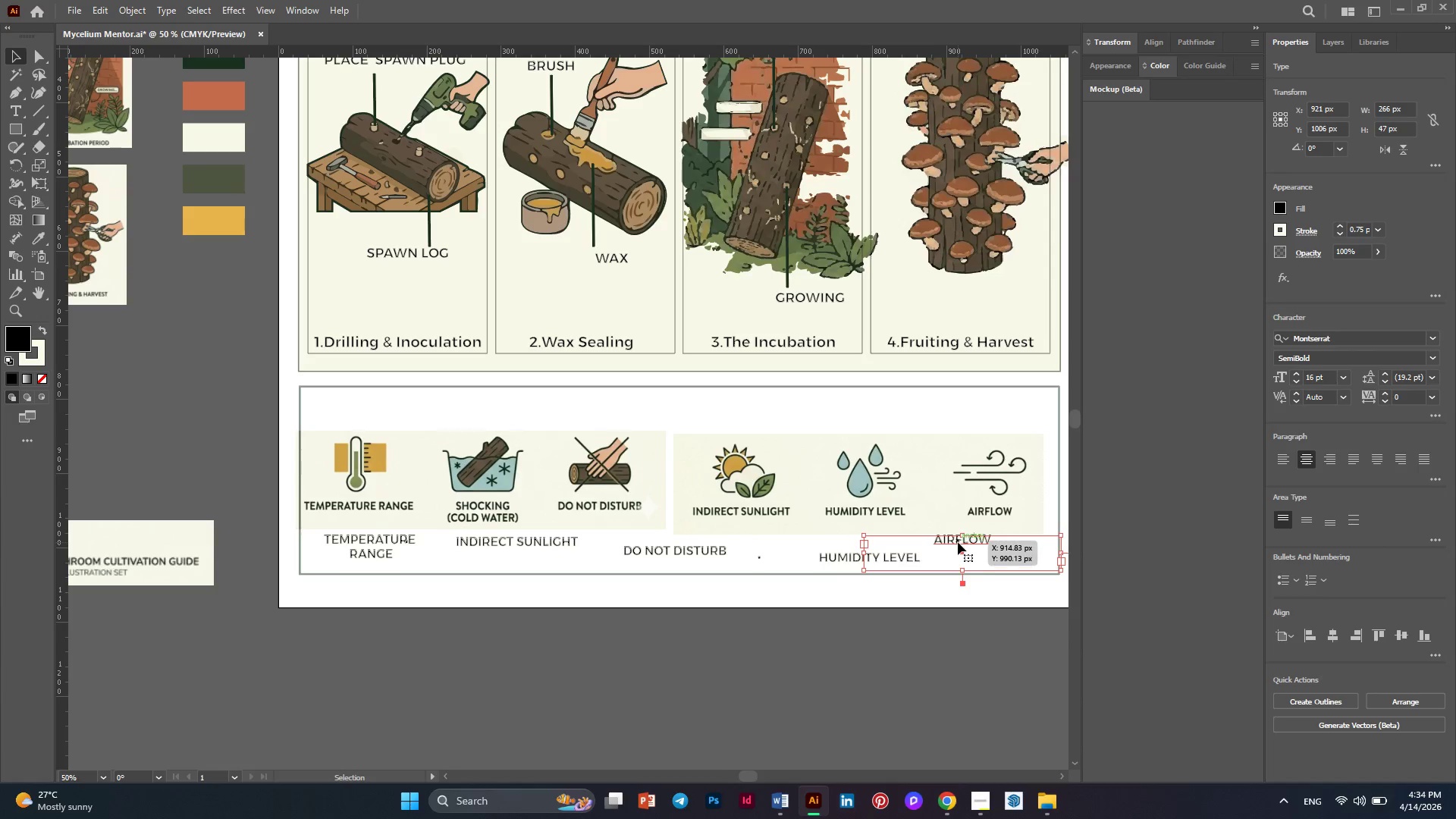 
hold_key(key=AltLeft, duration=1.91)
left_click_drag(start_coordinate=[958, 542], to_coordinate=[620, 588])
 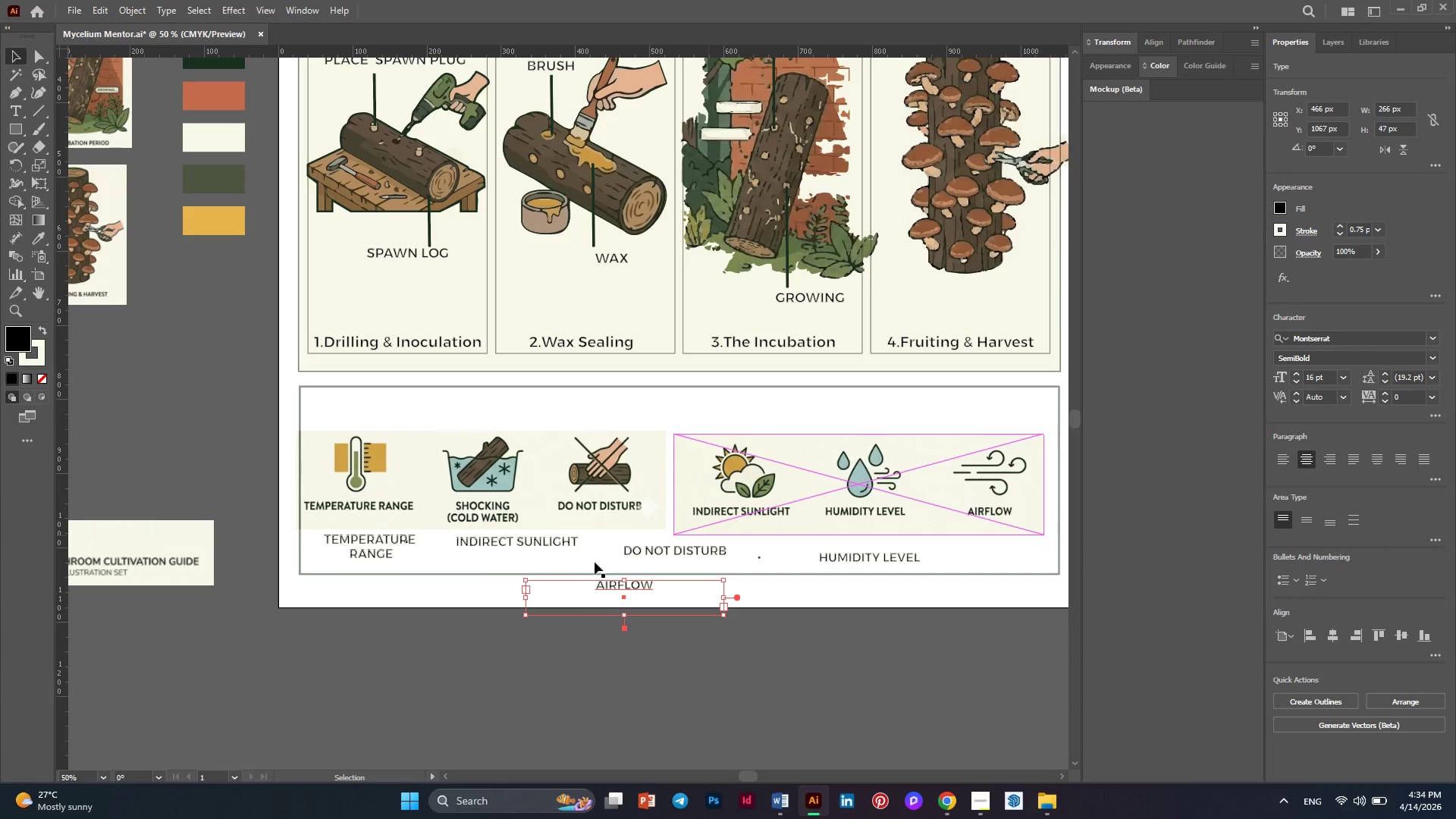 
left_click([362, 542])
 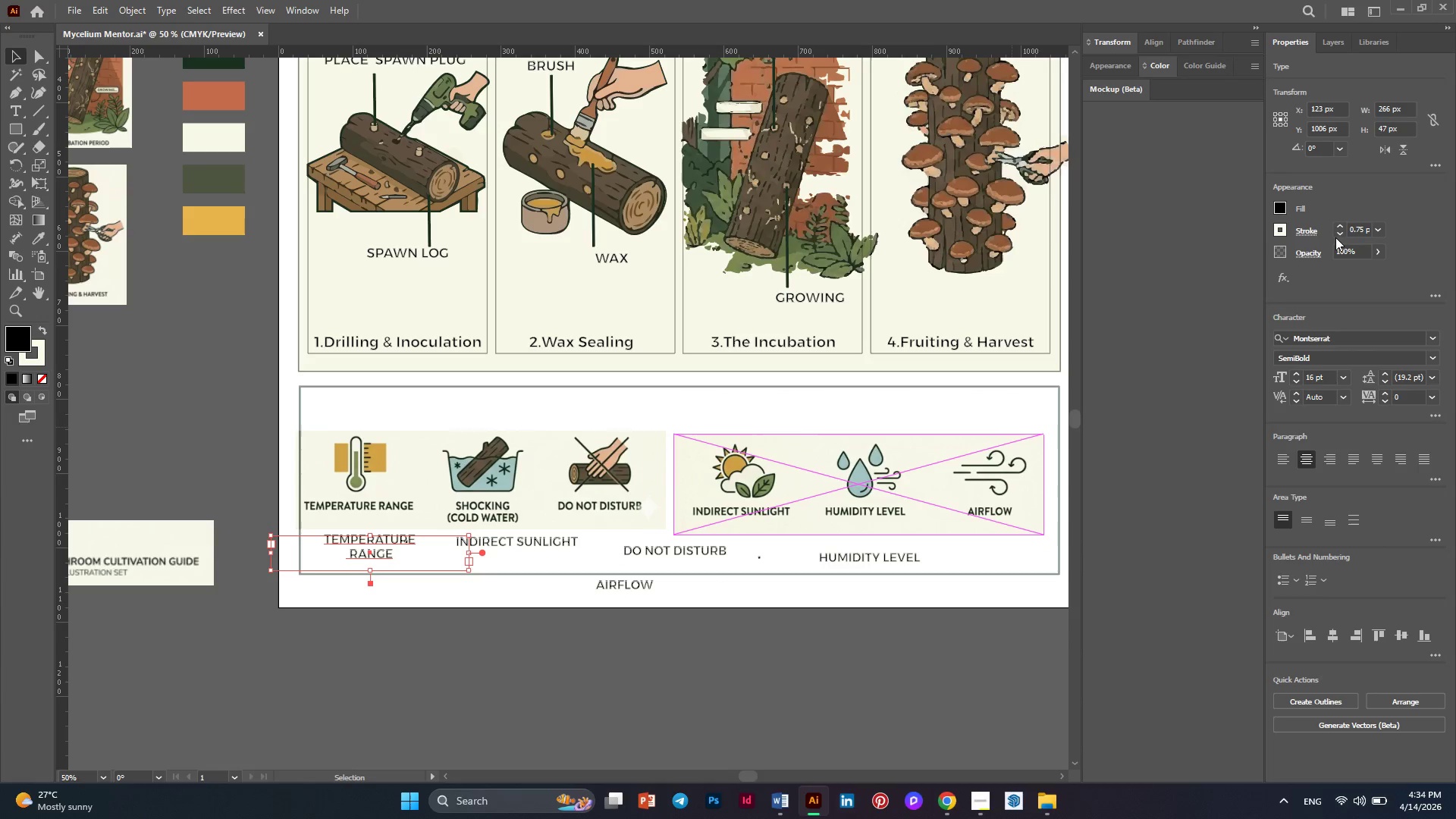 
left_click([1337, 236])
 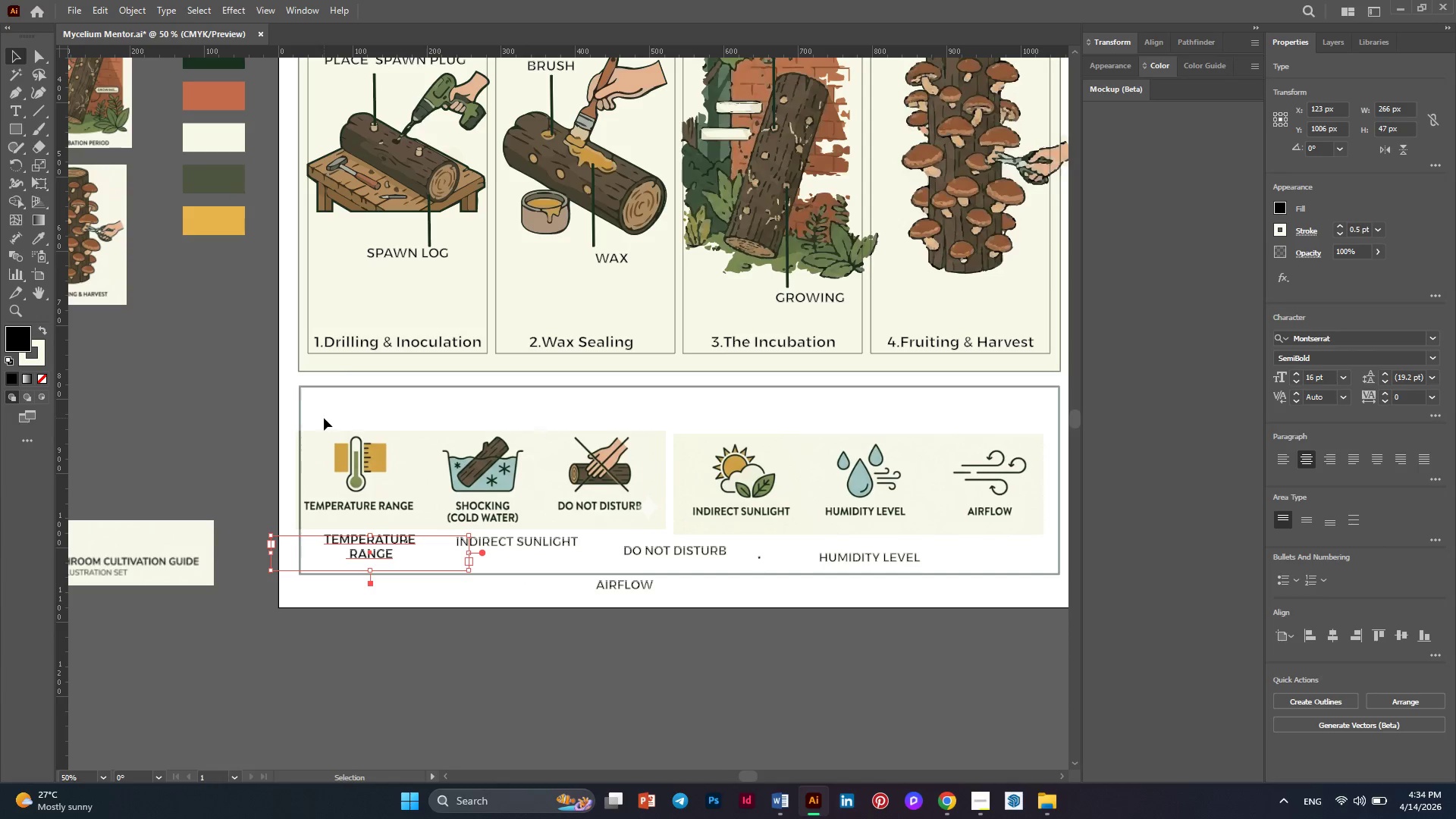 
wait(7.45)
 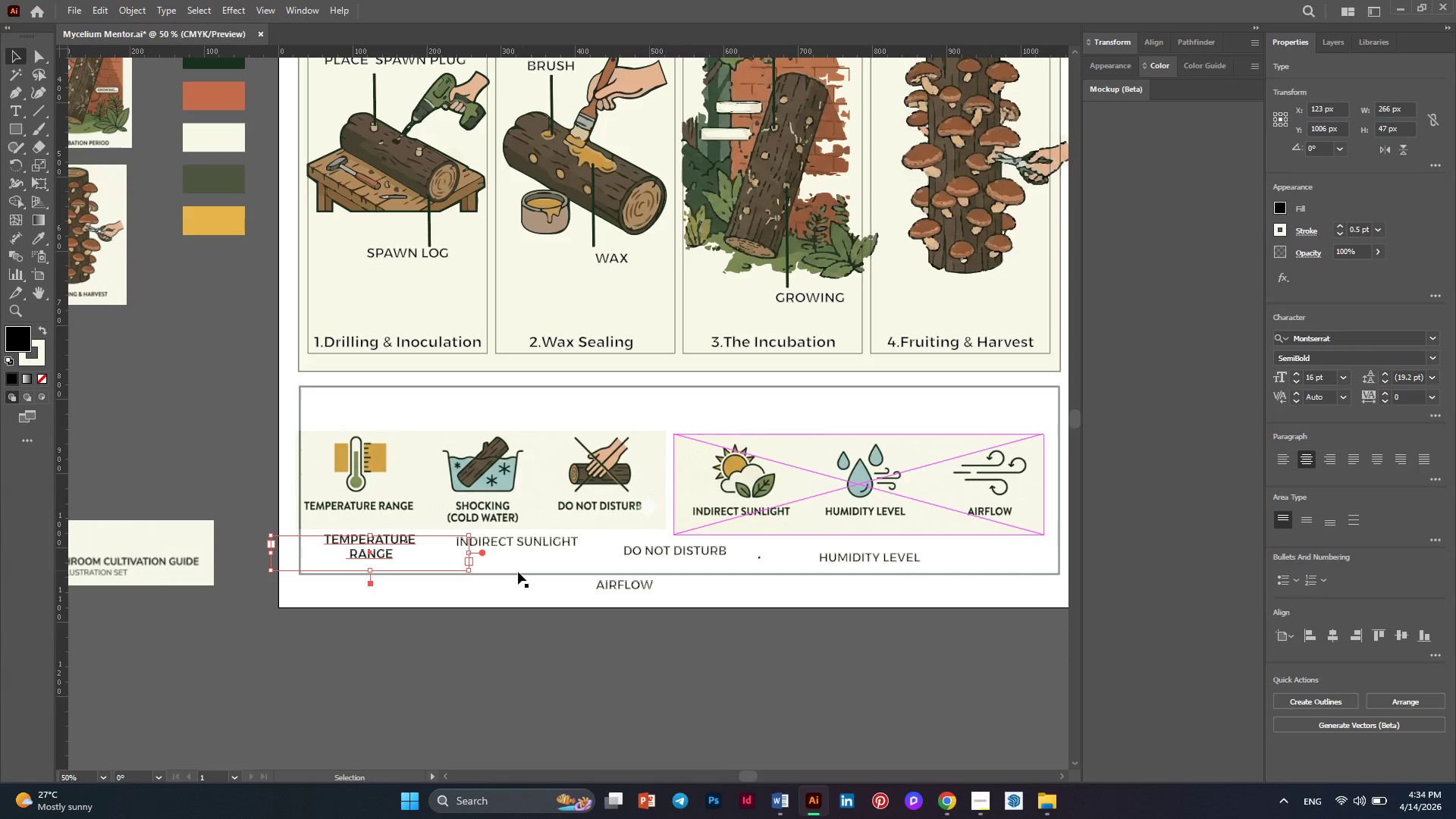 
left_click([548, 548])
 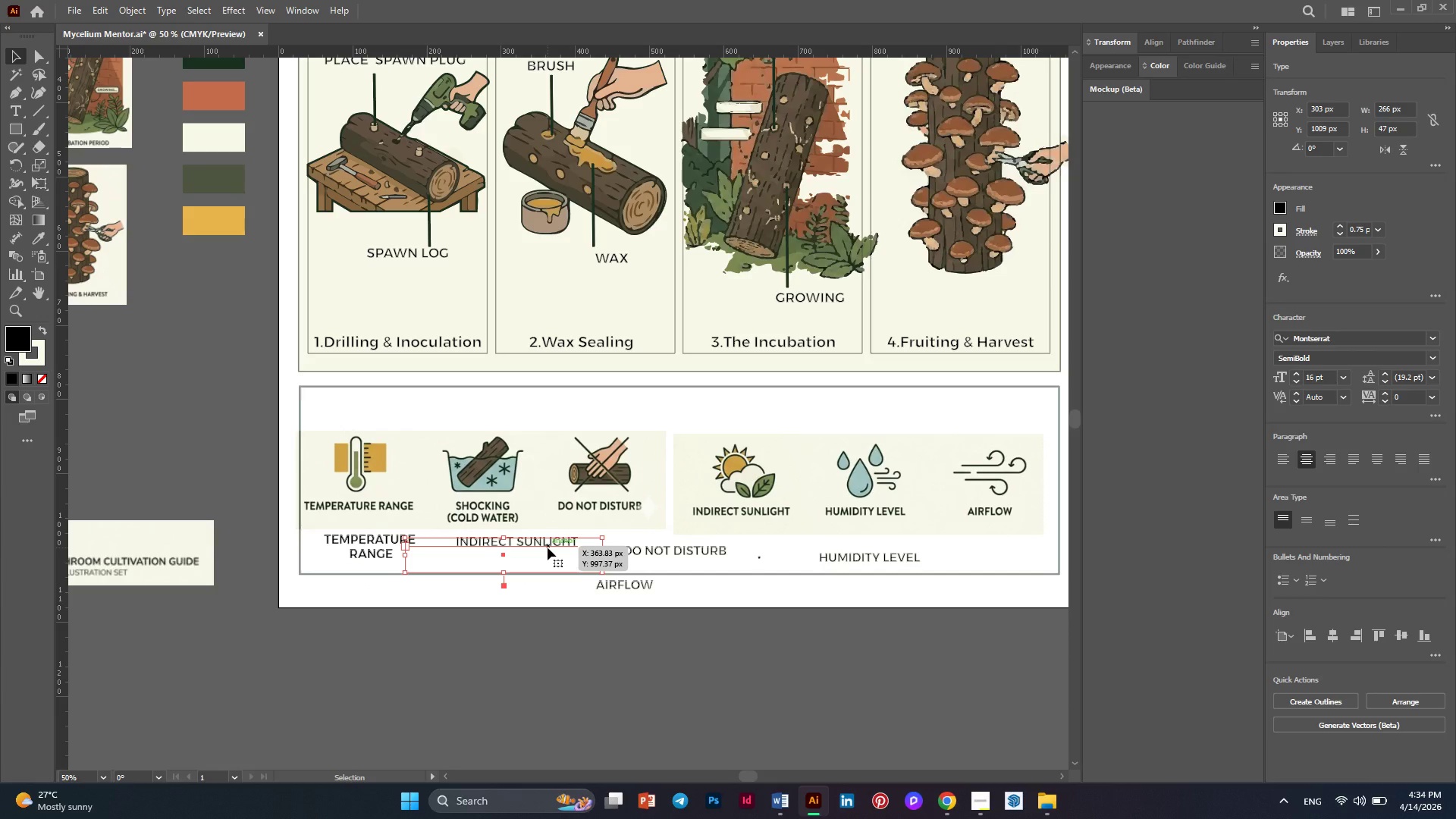 
hold_key(key=ShiftLeft, duration=2.89)
left_click([677, 550])
 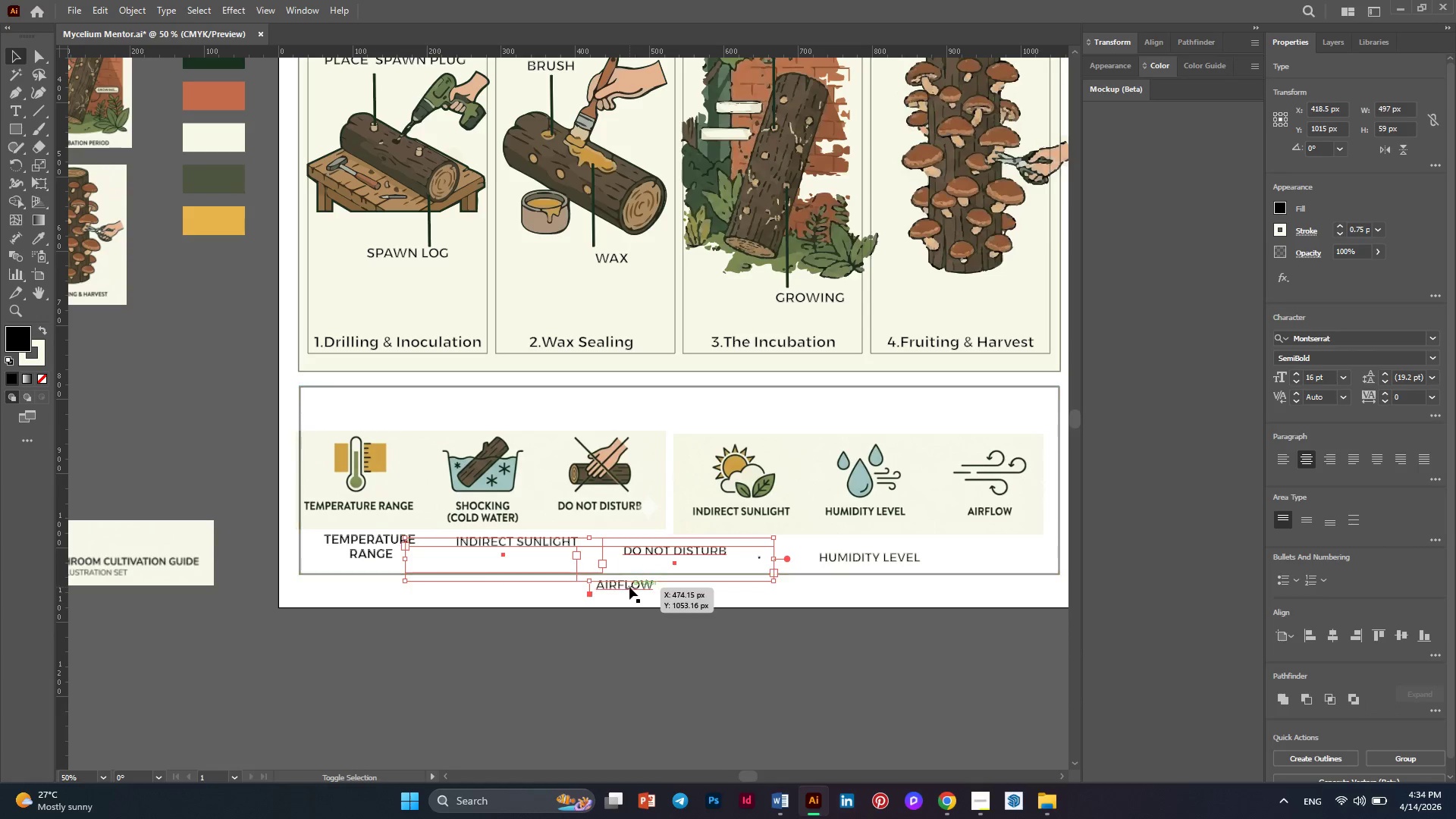 
left_click([629, 587])
 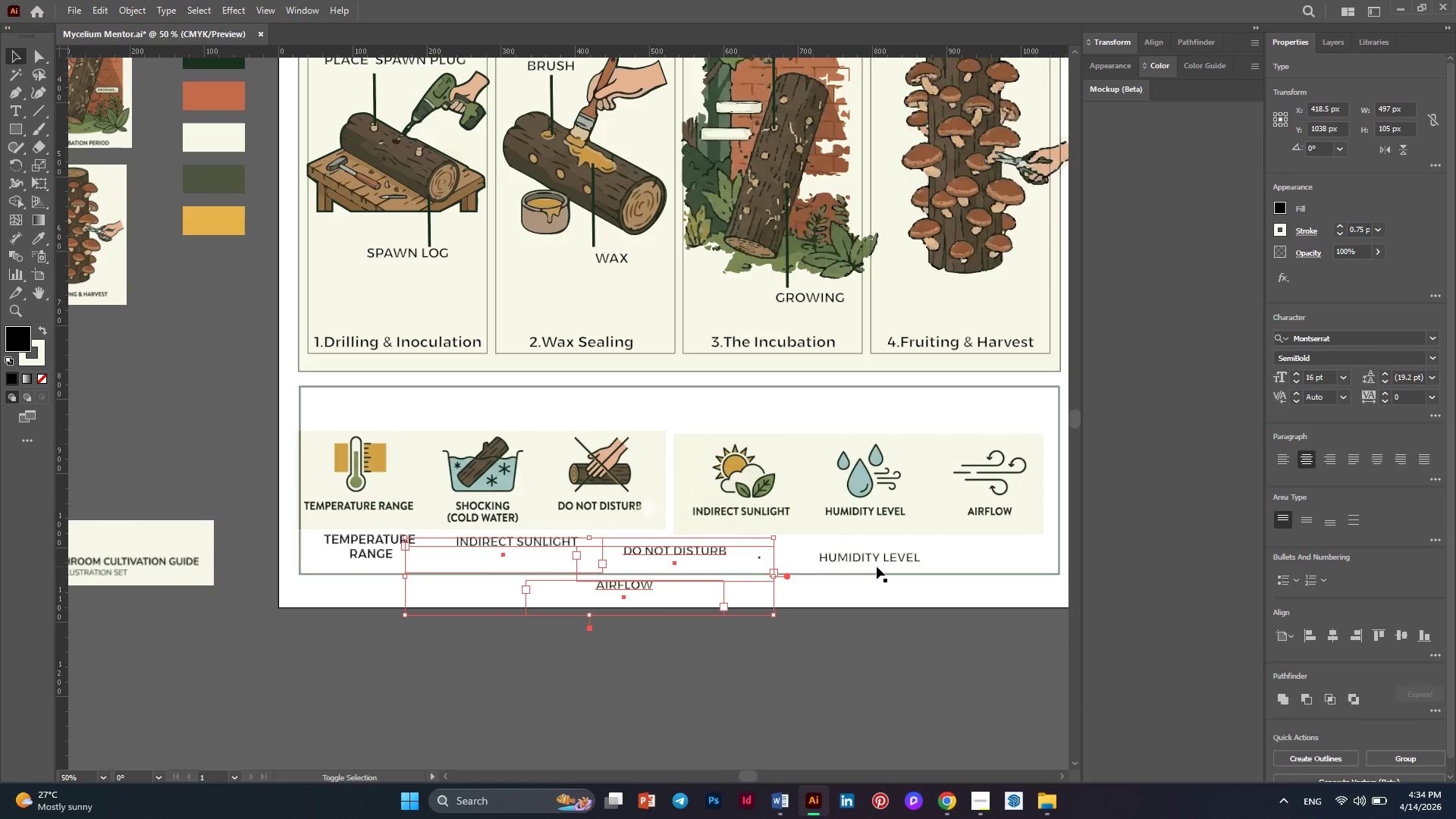 
left_click([874, 558])
 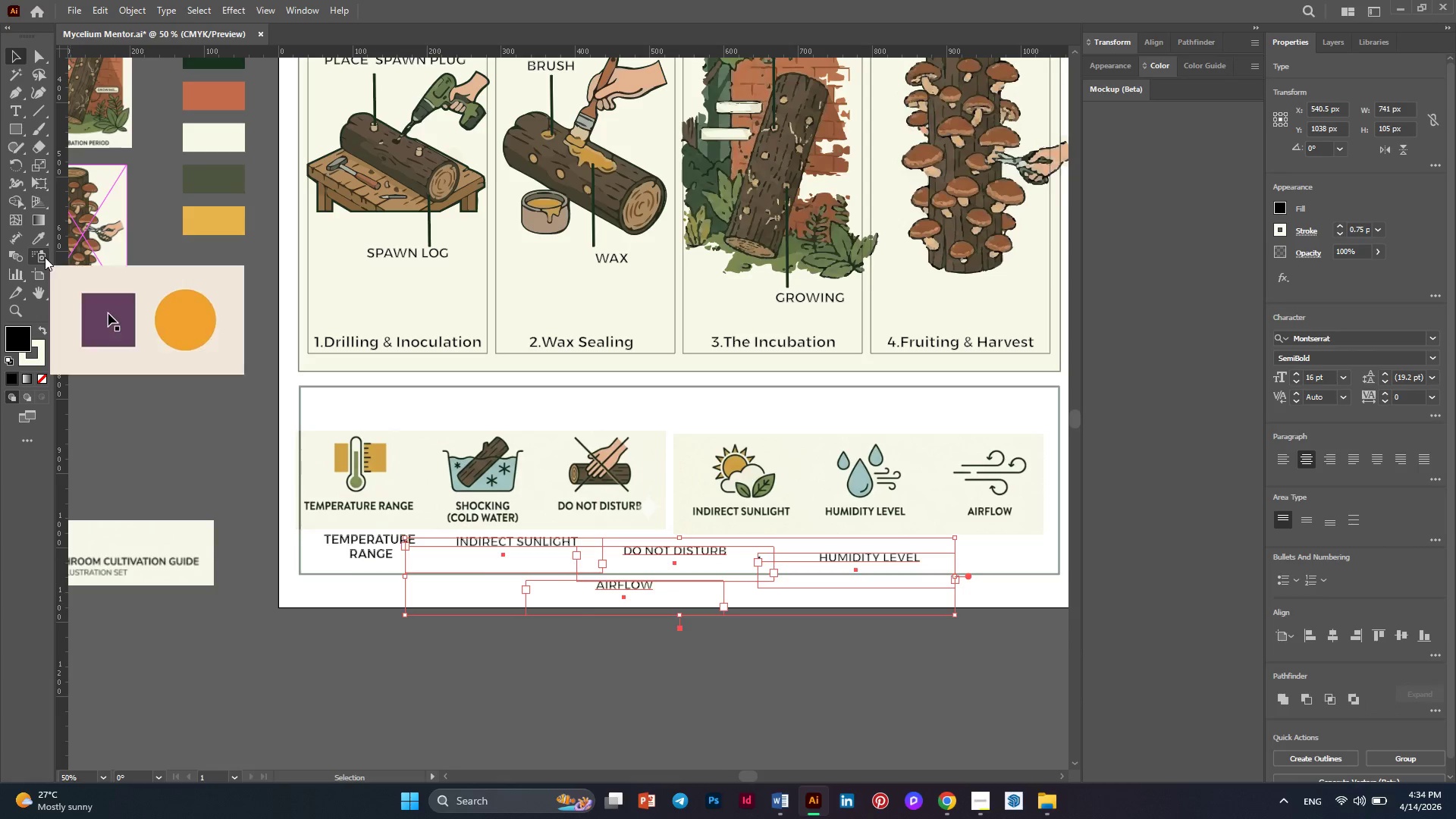 
left_click([34, 246])
 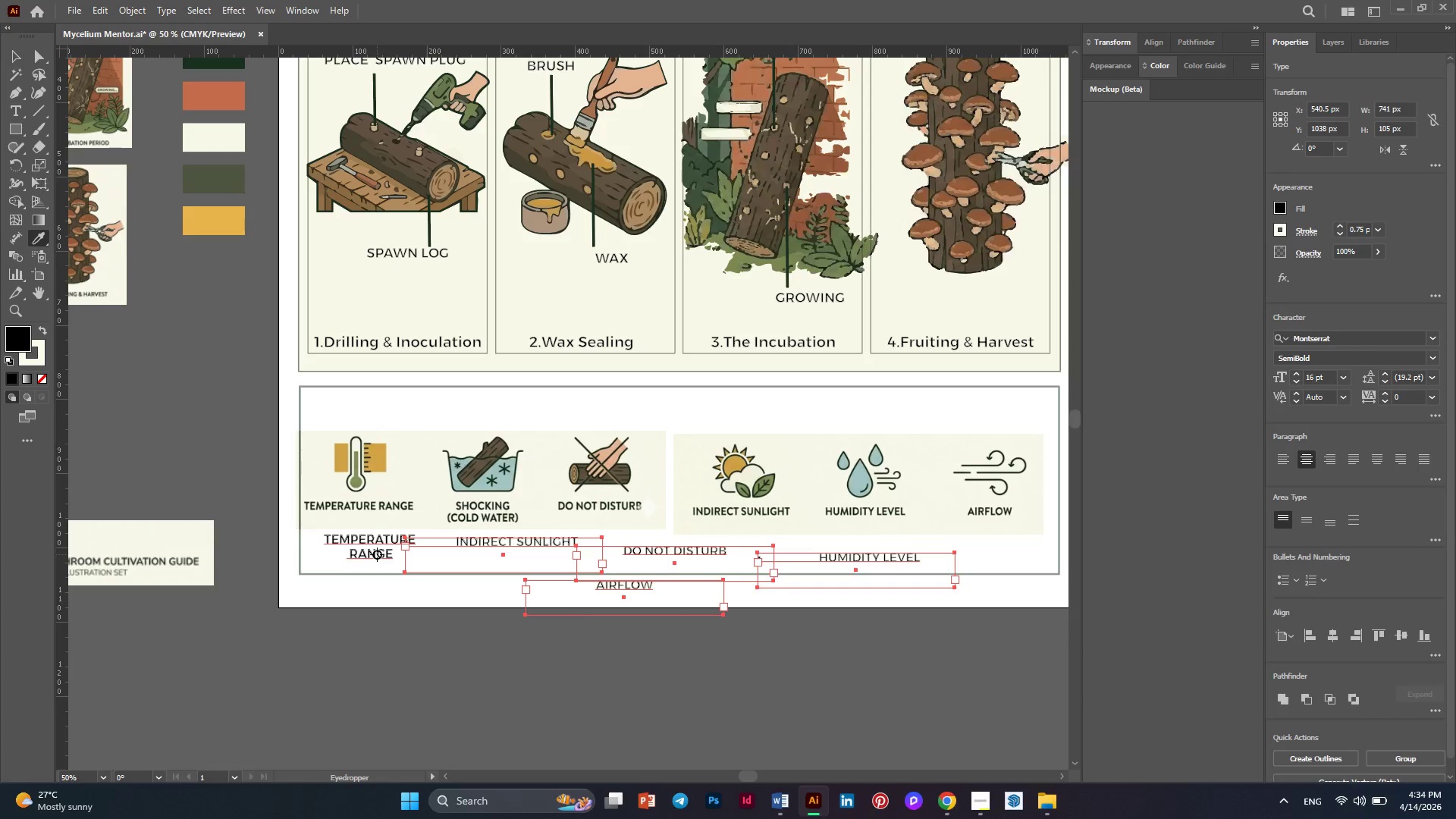 
left_click([377, 554])
 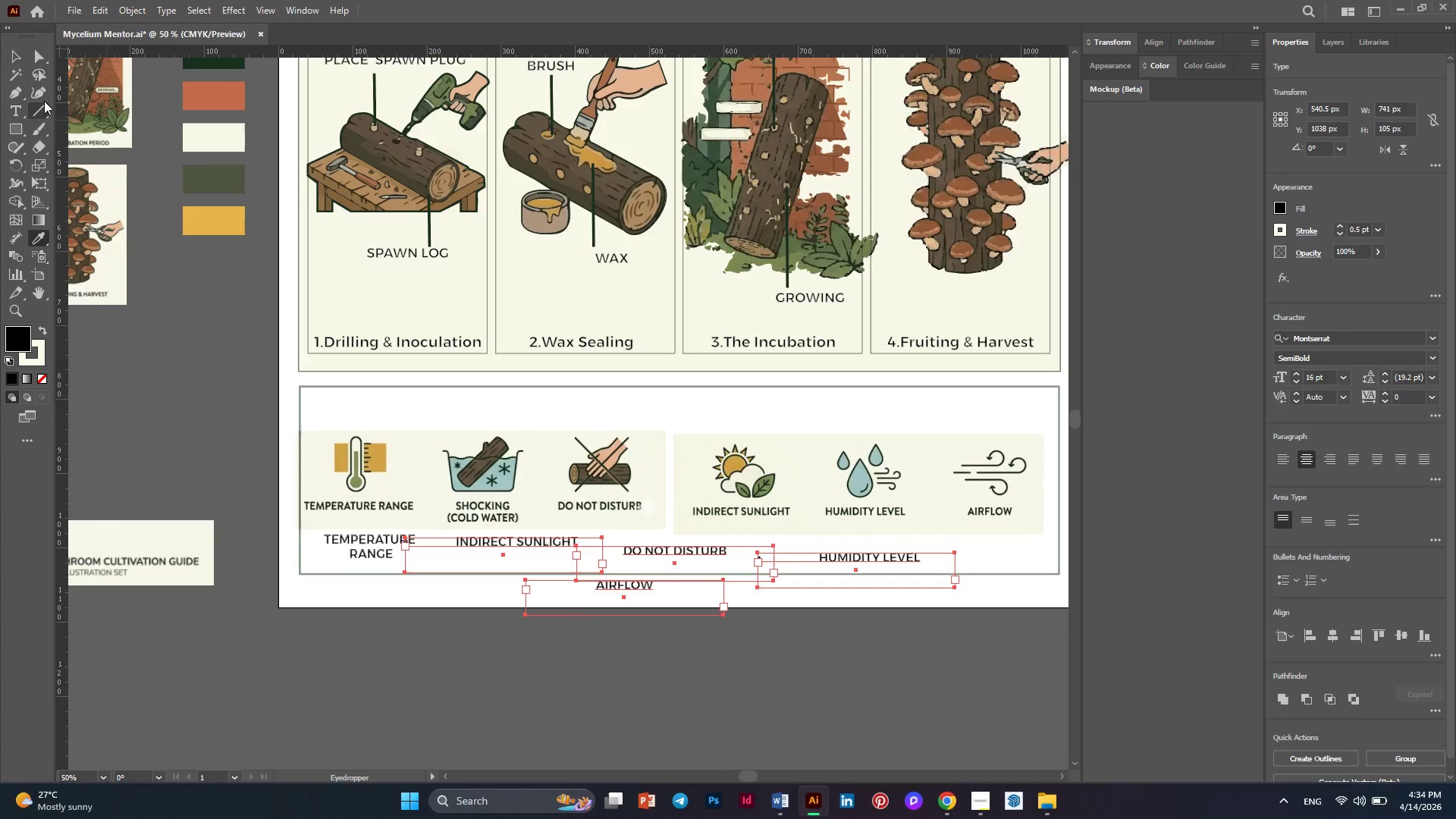 
left_click([13, 63])
 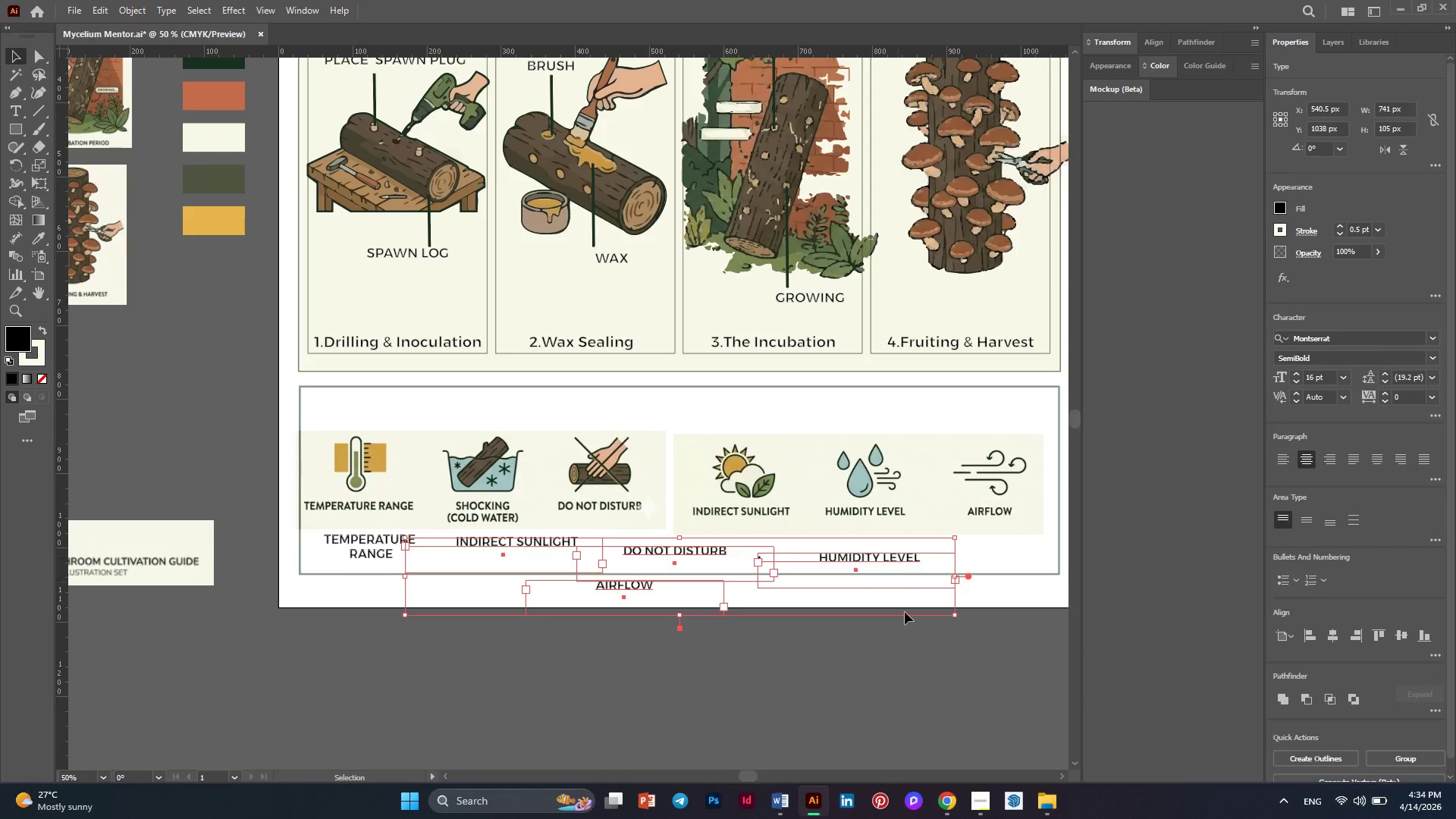 
left_click([852, 684])
 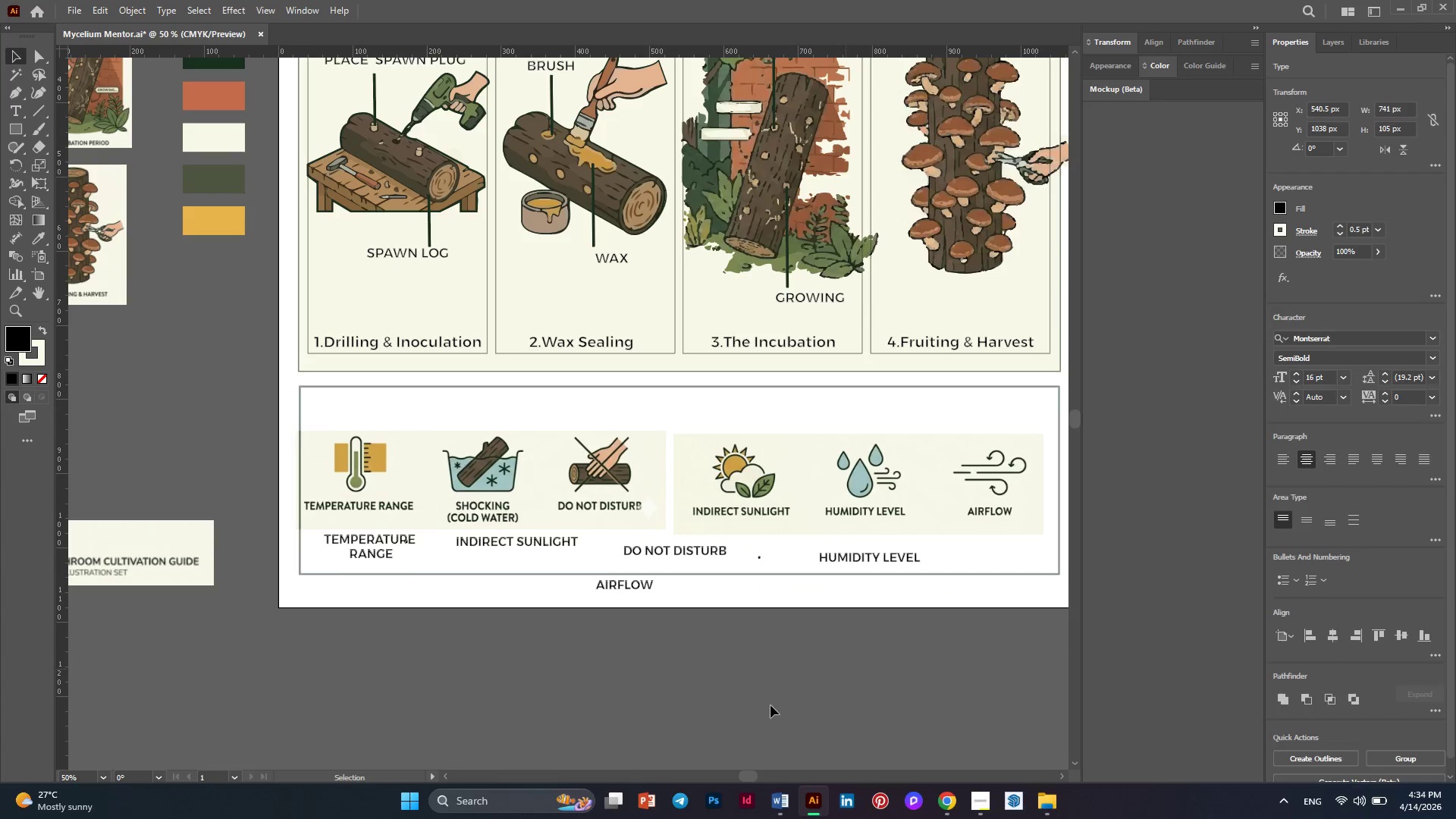 
hold_key(key=AltLeft, duration=0.39)
scroll: coordinate [767, 705], scroll_direction: up, amount: 1.0
 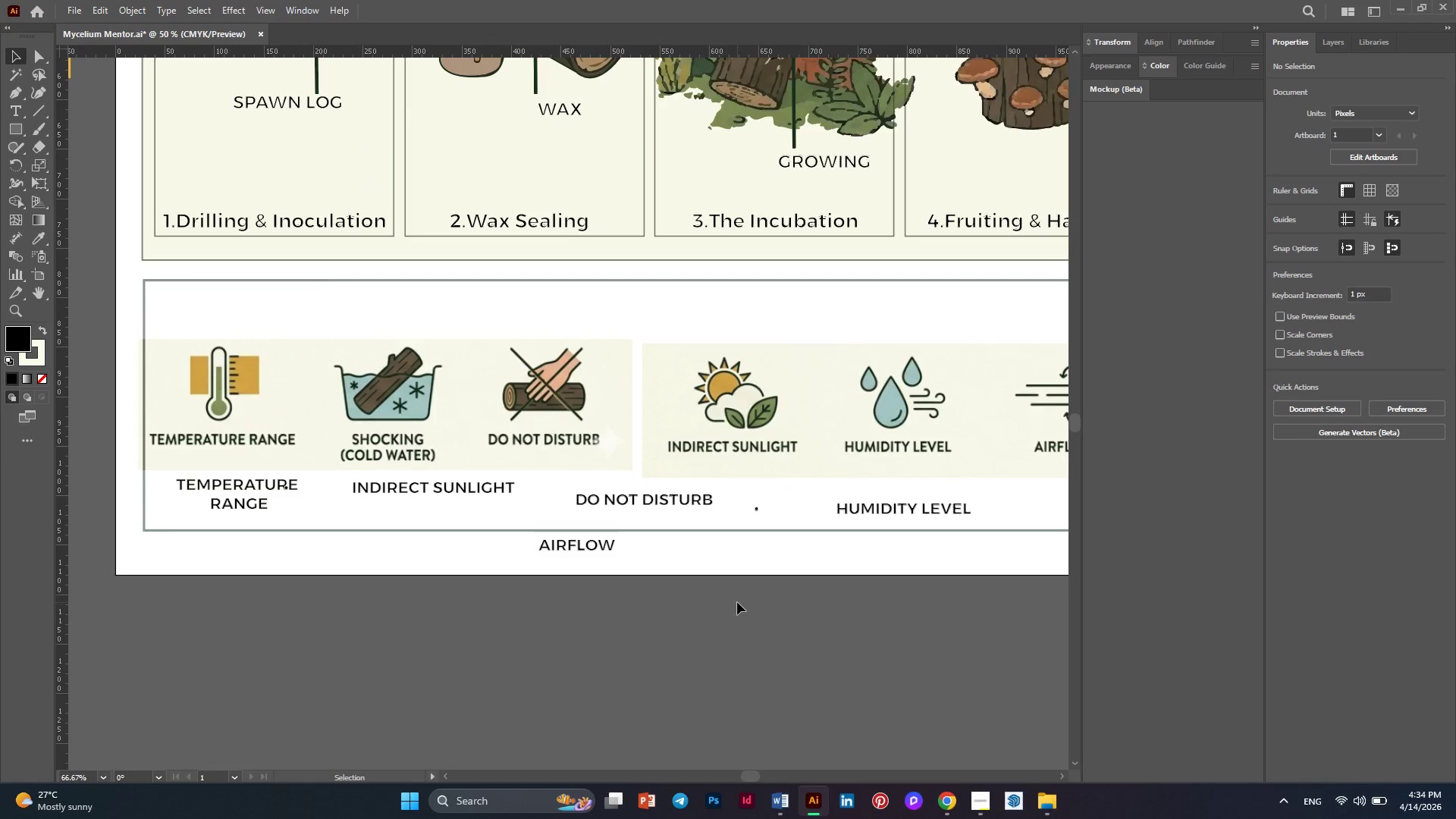 
key(Alt+AltLeft)
 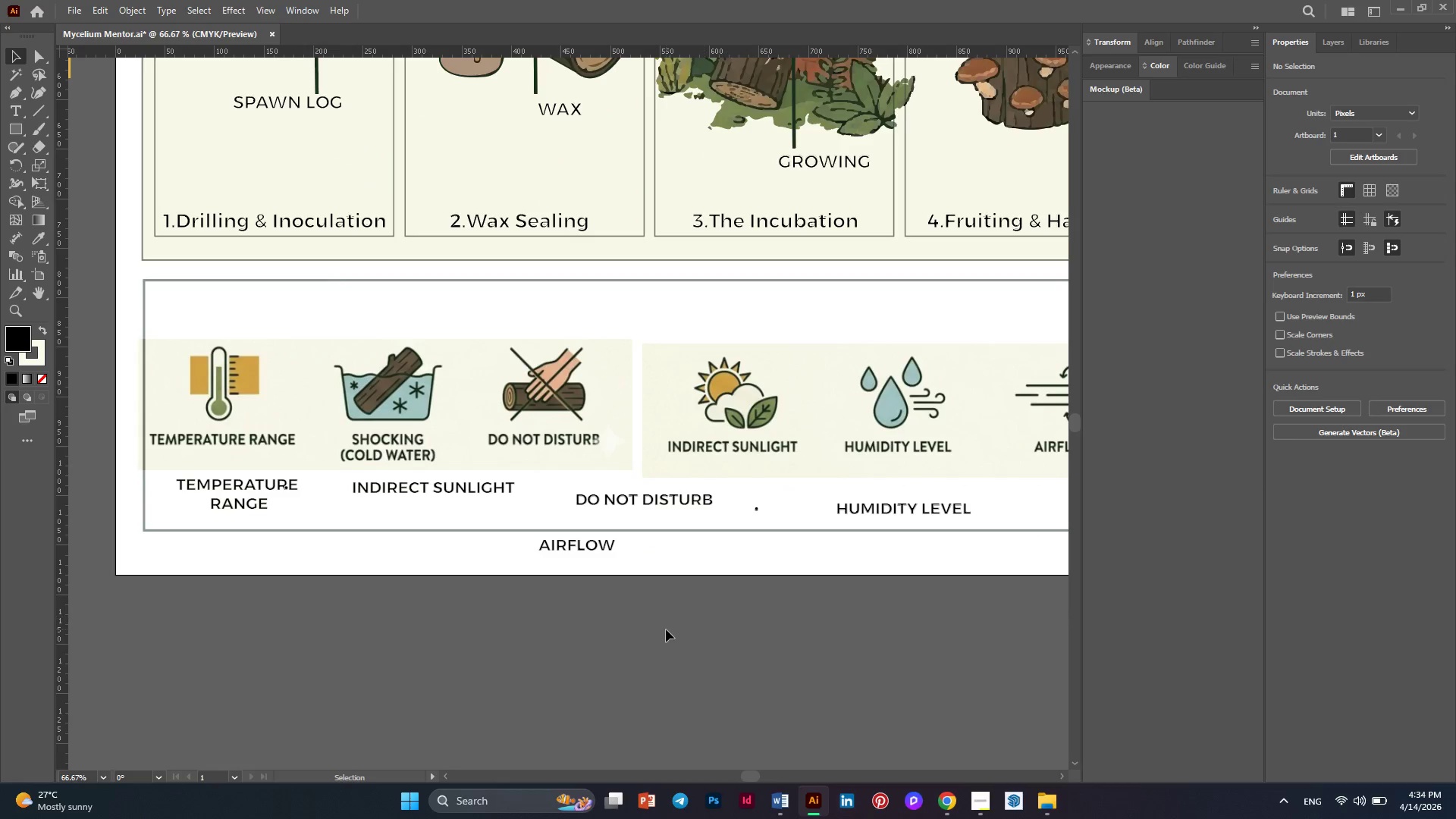 
scroll: coordinate [666, 629], scroll_direction: down, amount: 1.0
 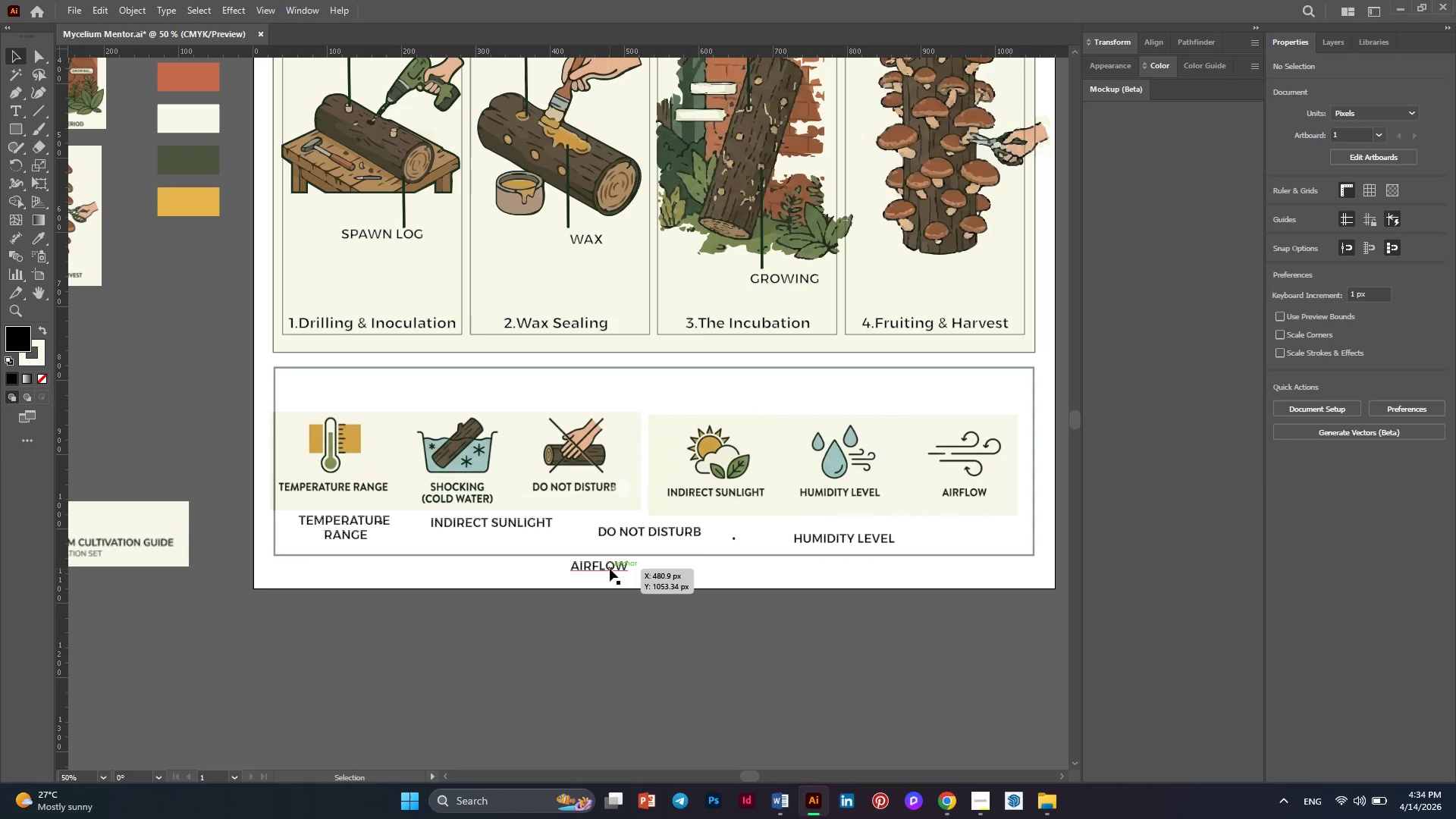 
left_click_drag(start_coordinate=[610, 569], to_coordinate=[987, 526])
 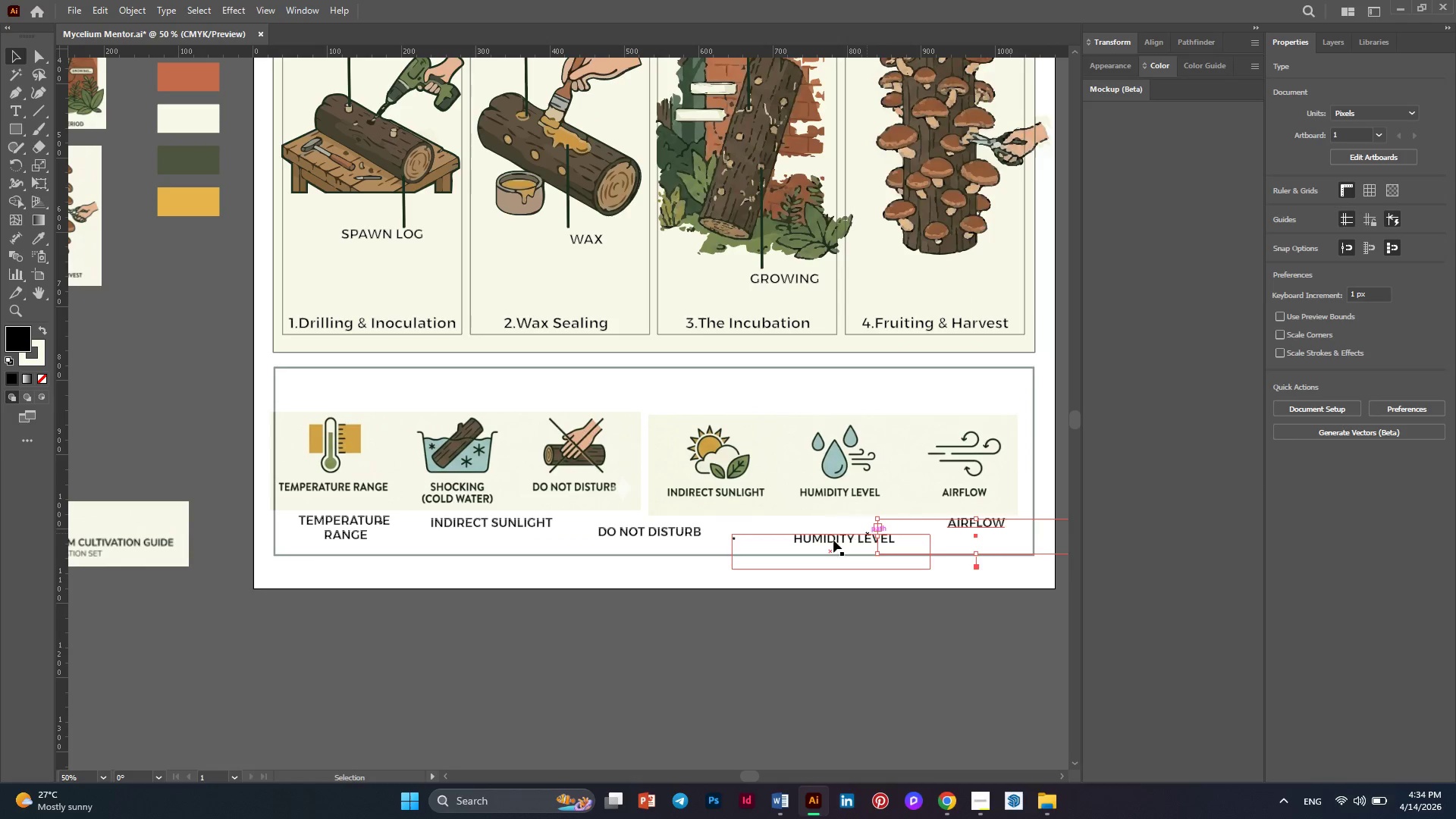 
left_click_drag(start_coordinate=[827, 542], to_coordinate=[825, 529])
 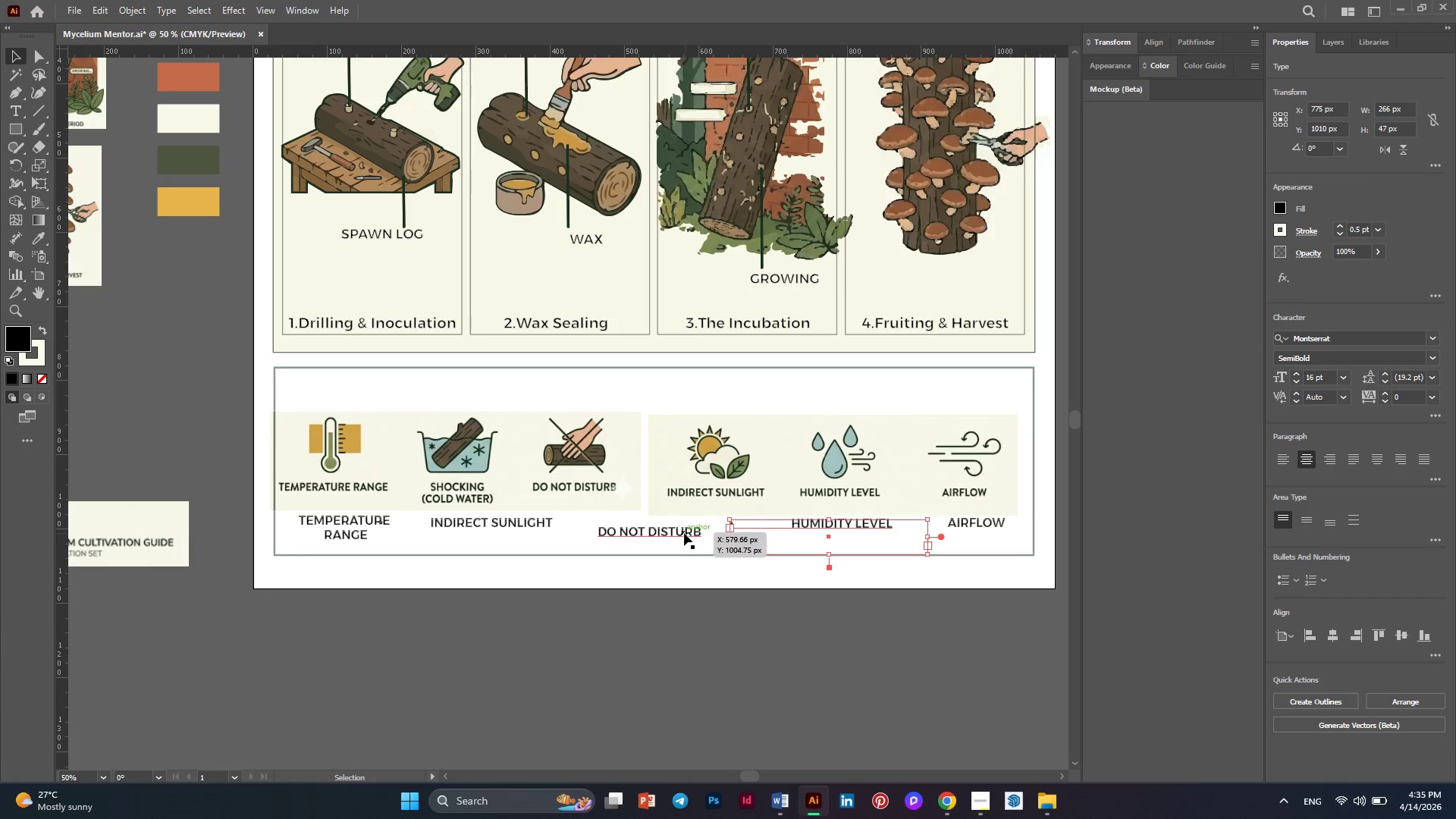 
left_click_drag(start_coordinate=[684, 533], to_coordinate=[745, 526])
 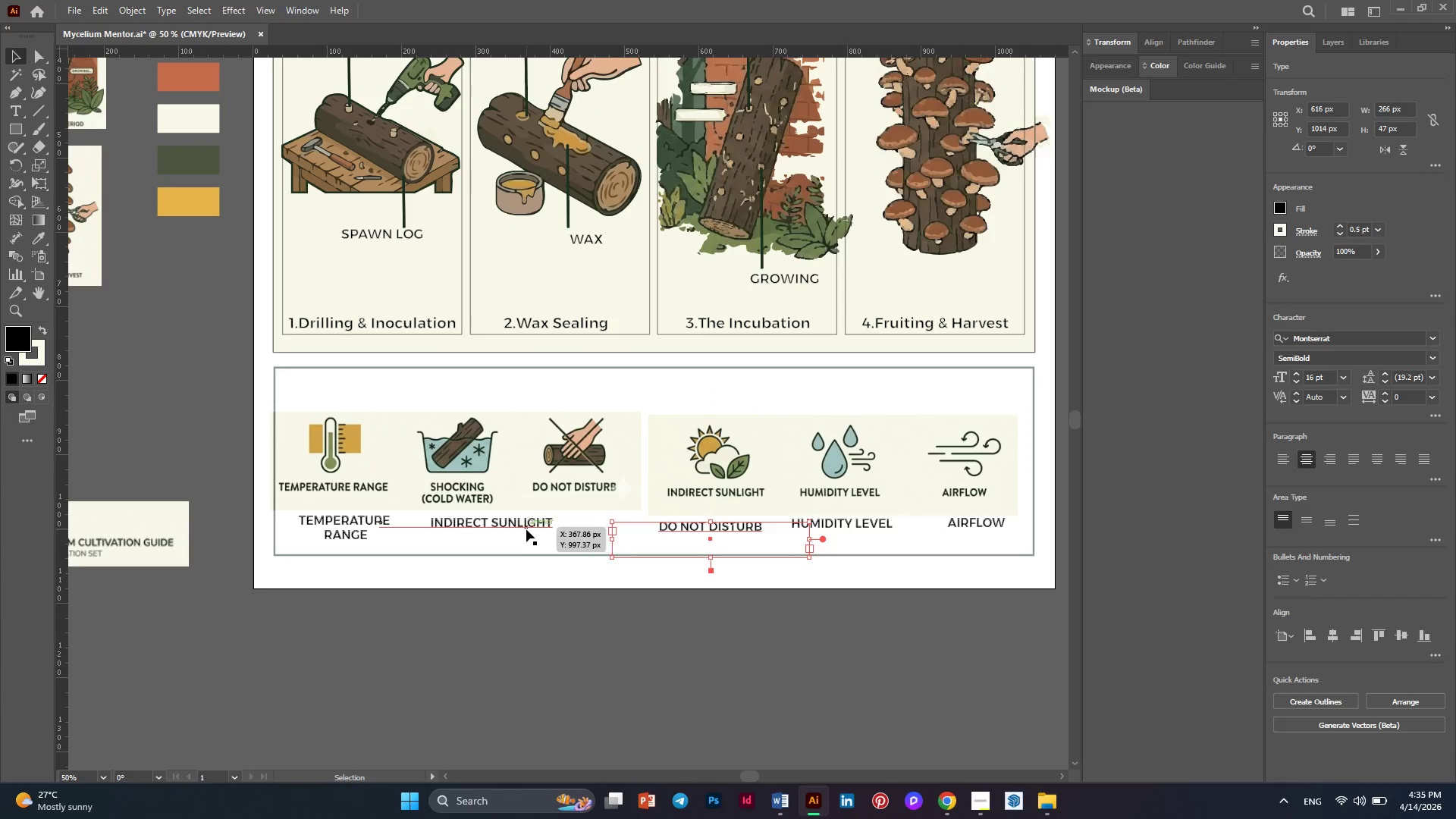 
left_click([526, 529])
 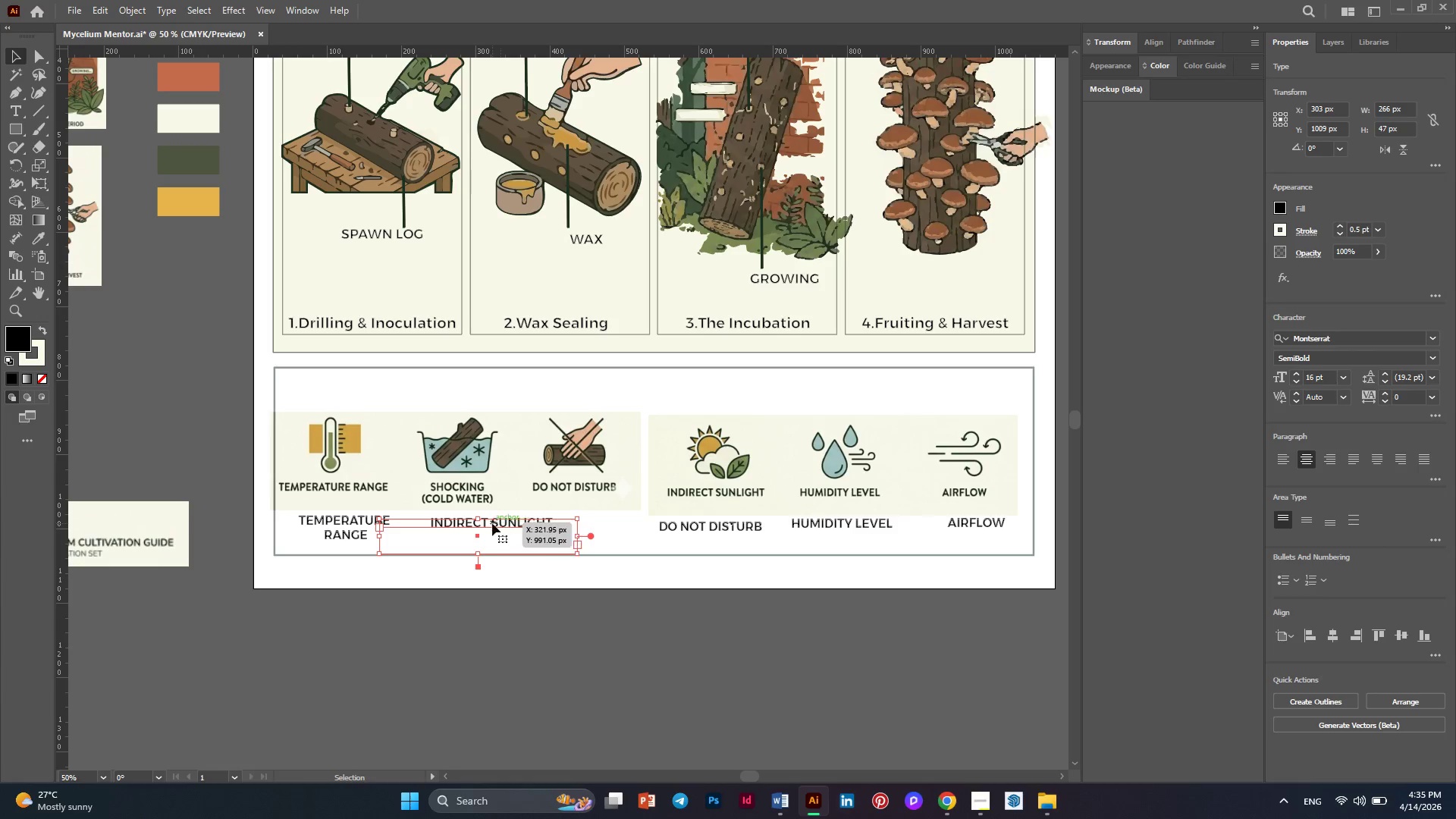 
double_click([491, 523])
 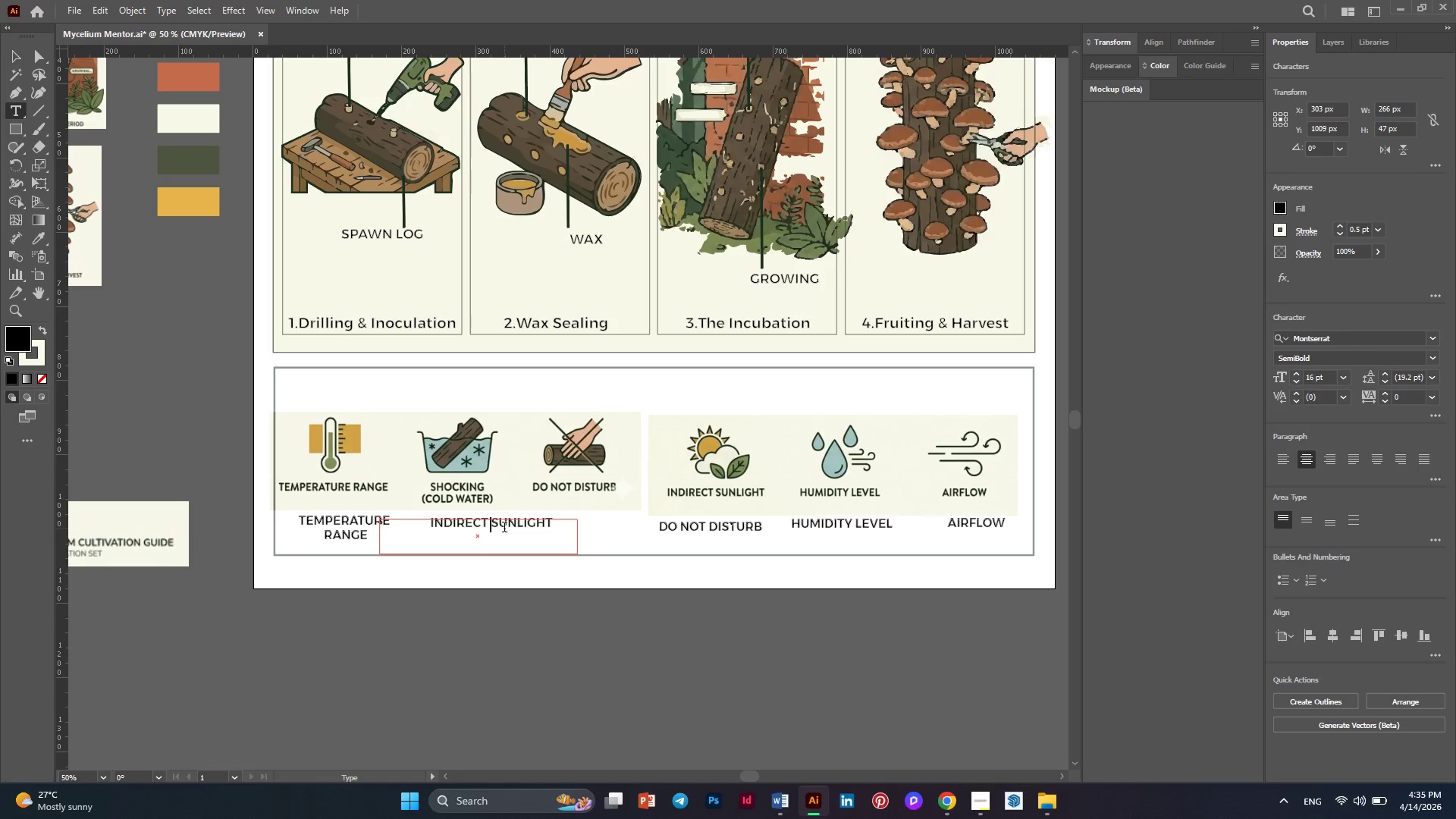 
key(Enter)
 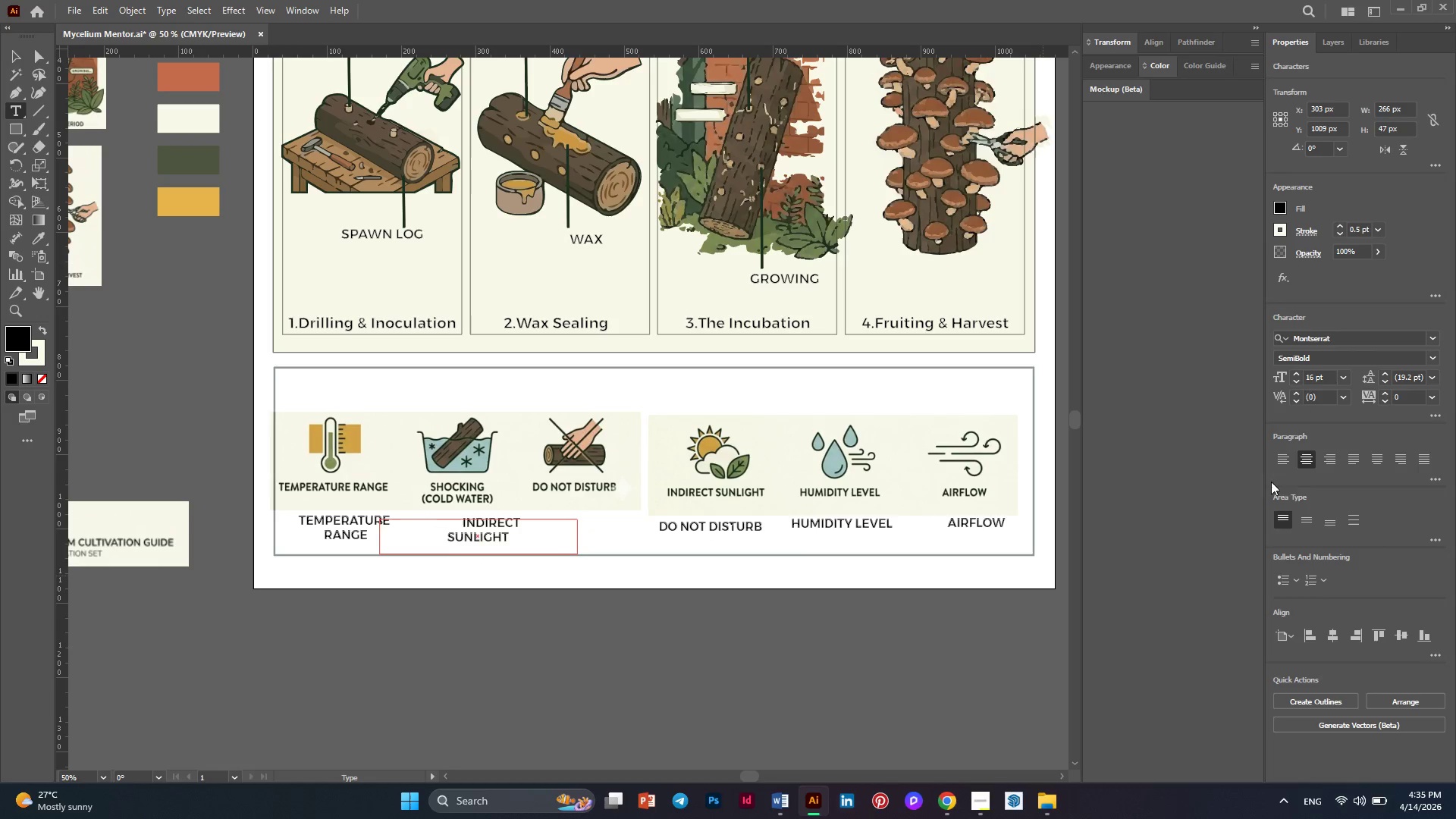 
wait(5.59)
 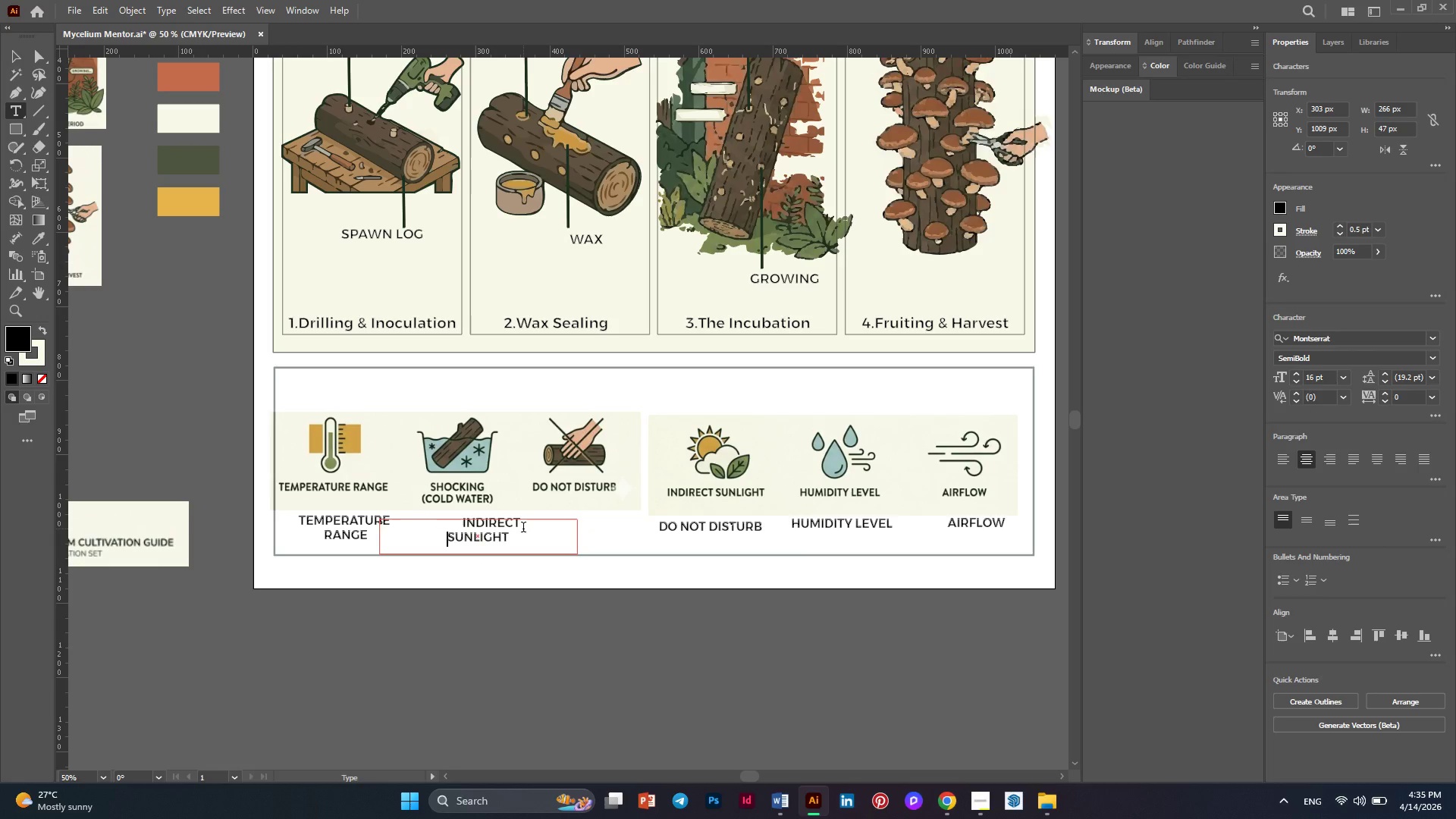 
left_click([1309, 458])
 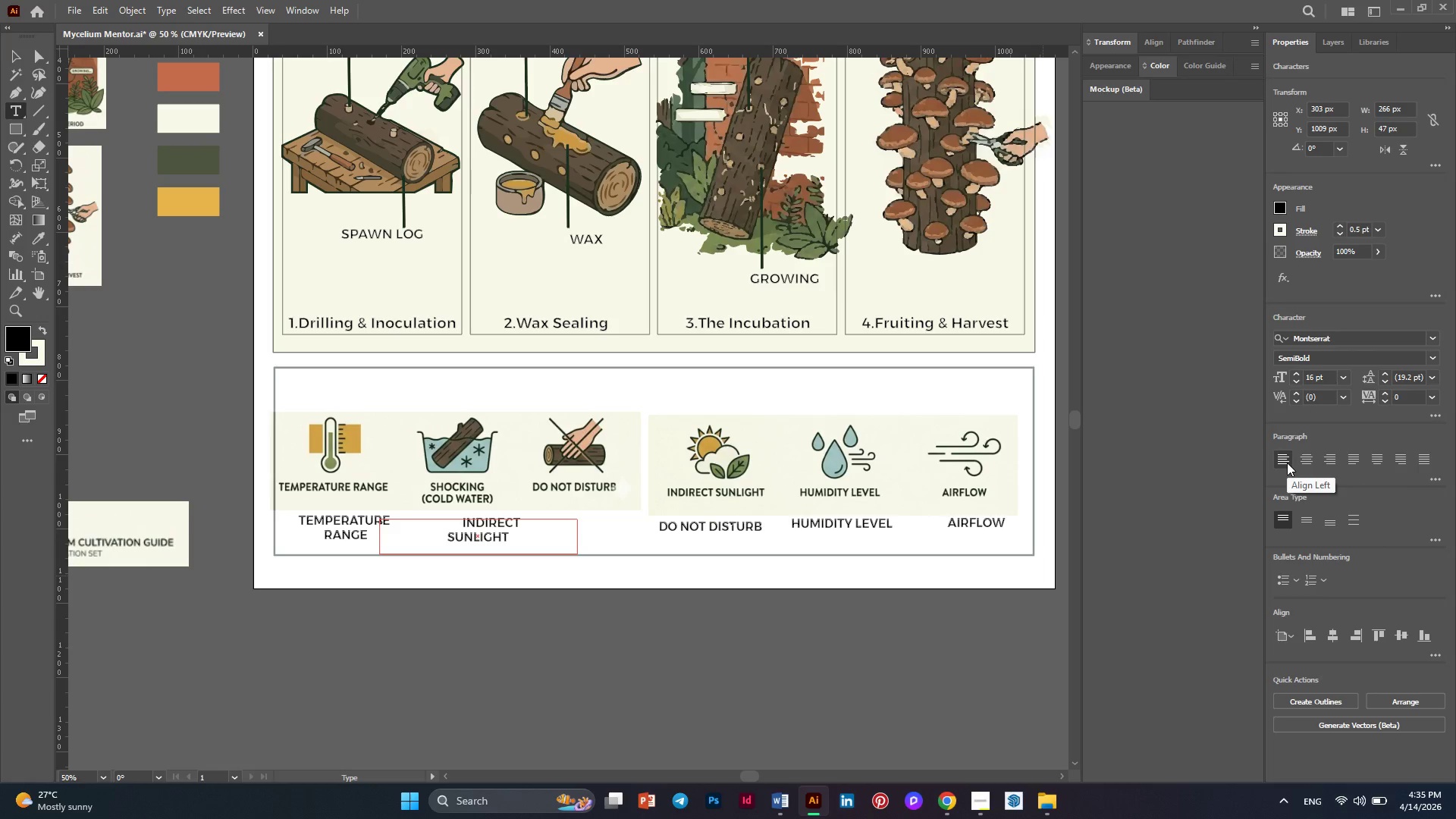 
left_click([1287, 463])
 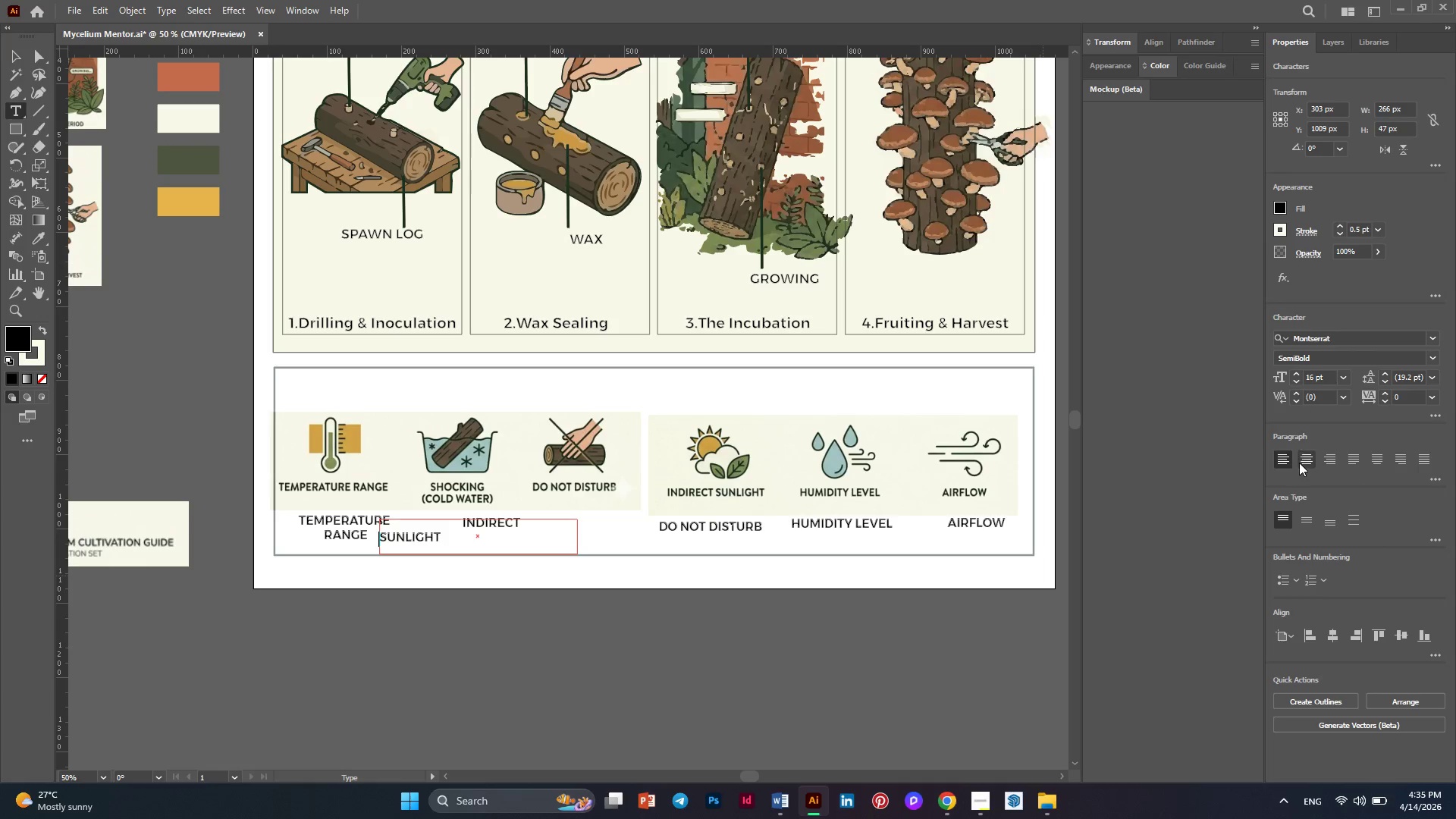 
left_click([1303, 463])
 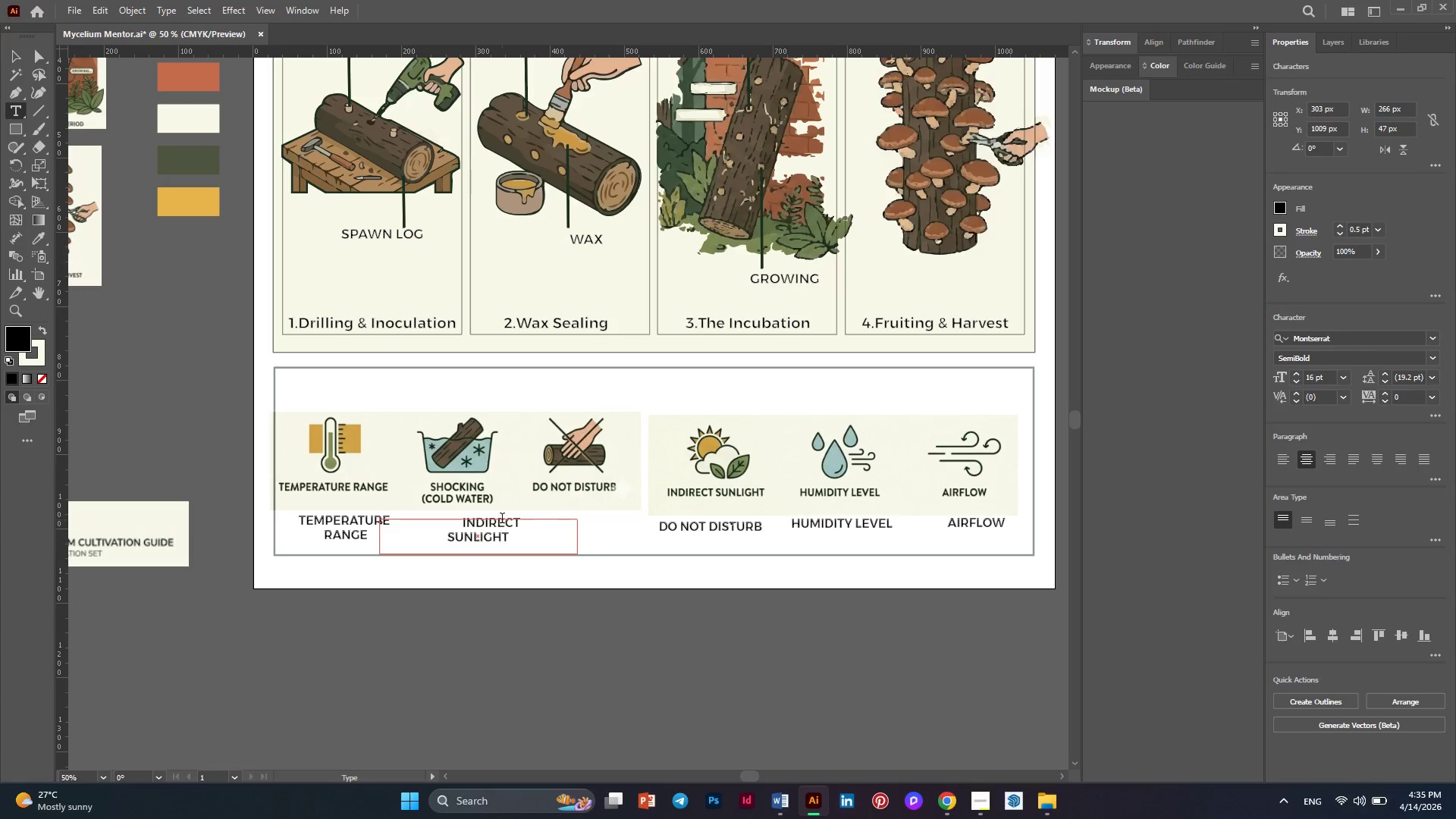 
left_click_drag(start_coordinate=[462, 522], to_coordinate=[442, 526])
 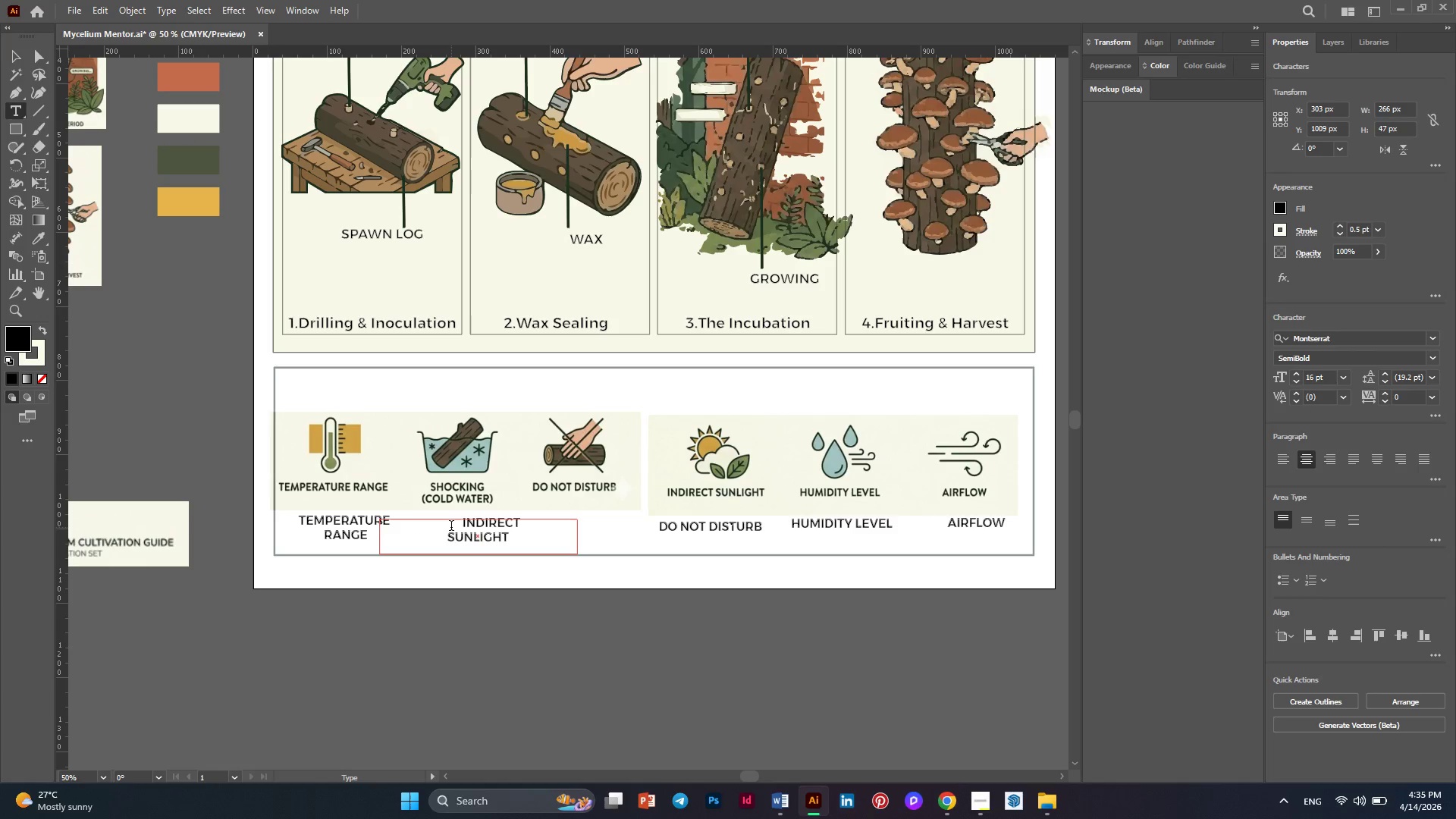 
left_click([451, 527])
 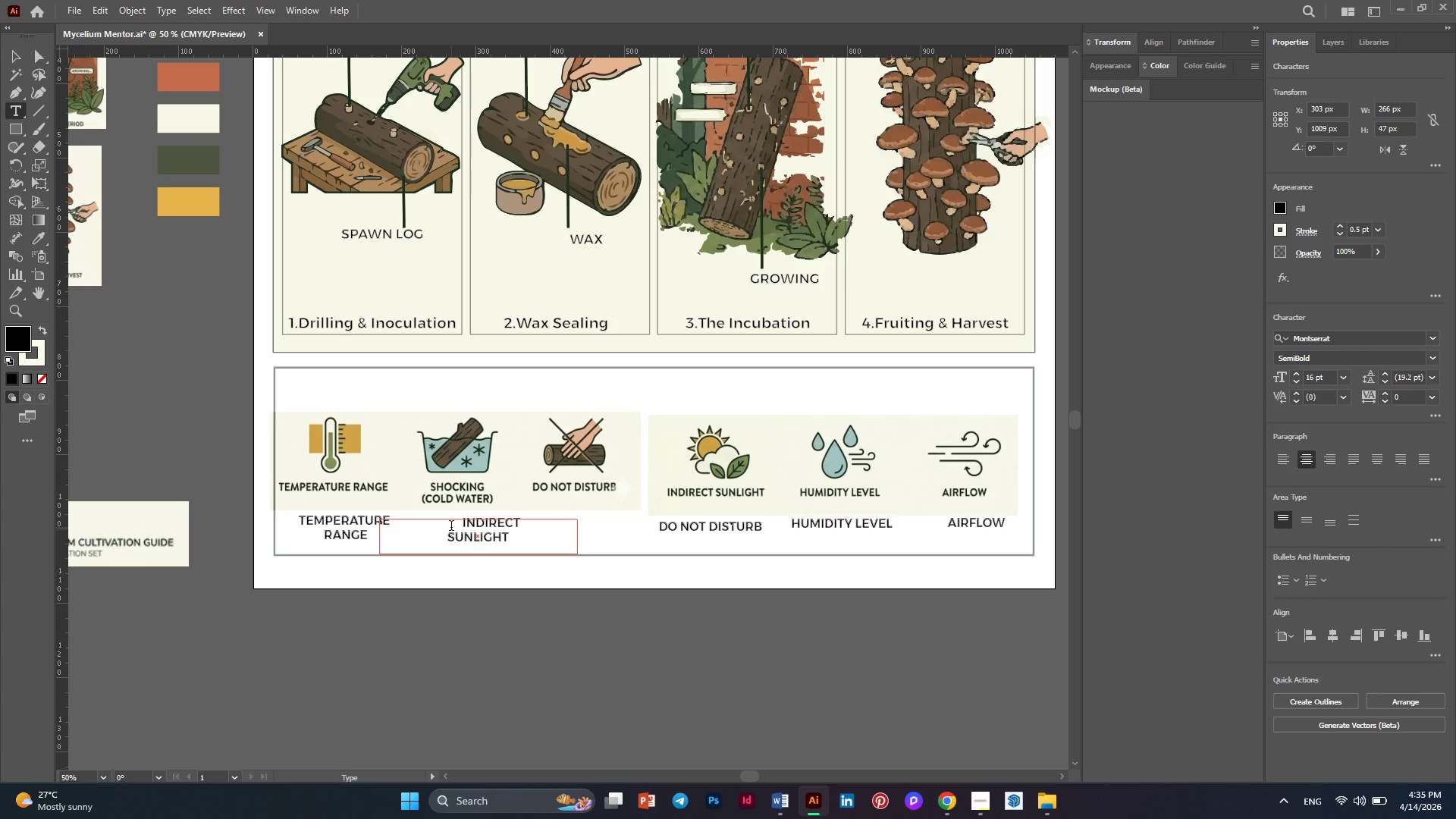 
key(Backspace)
 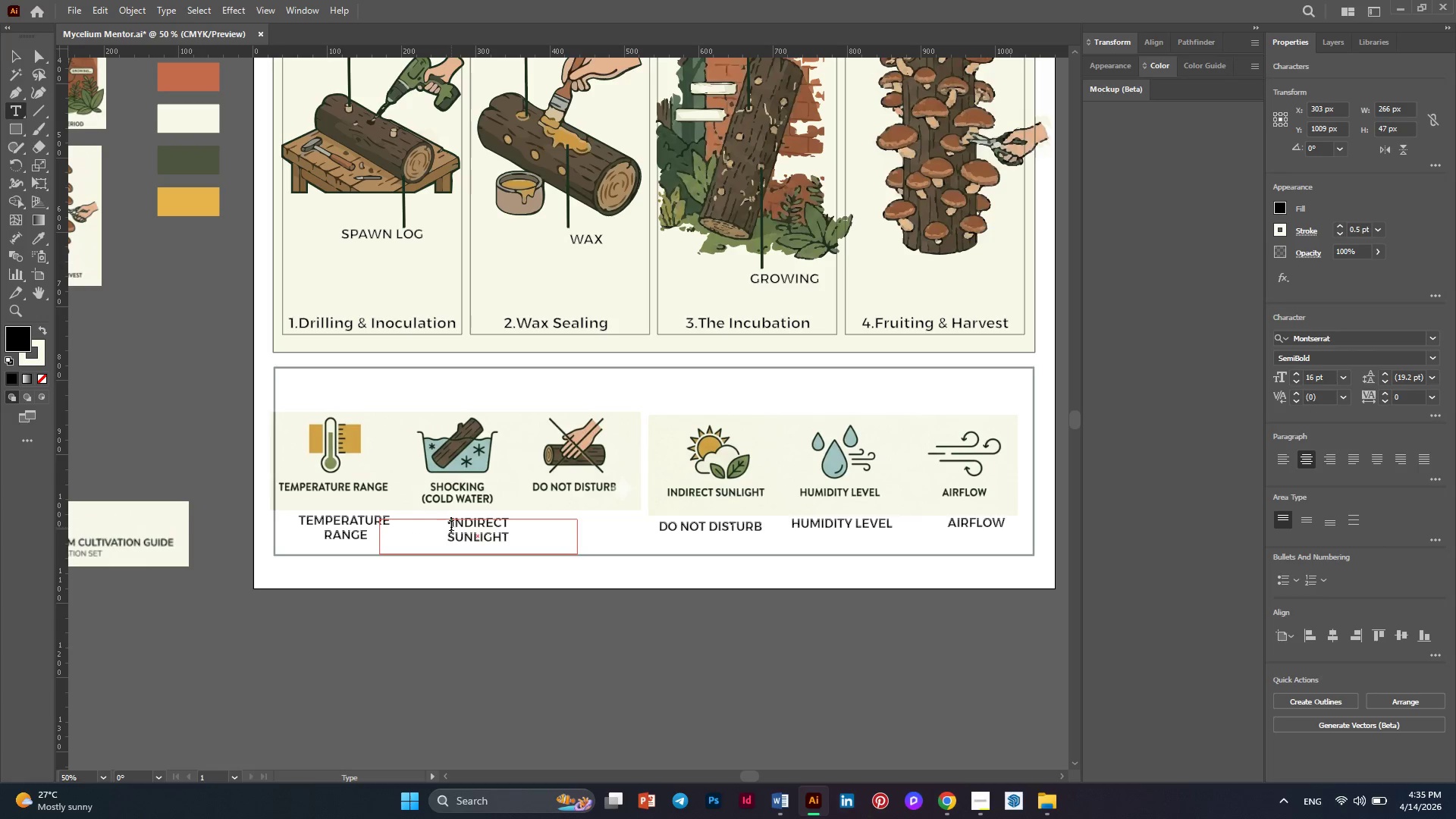 
hold_key(key=Backspace, duration=0.36)
 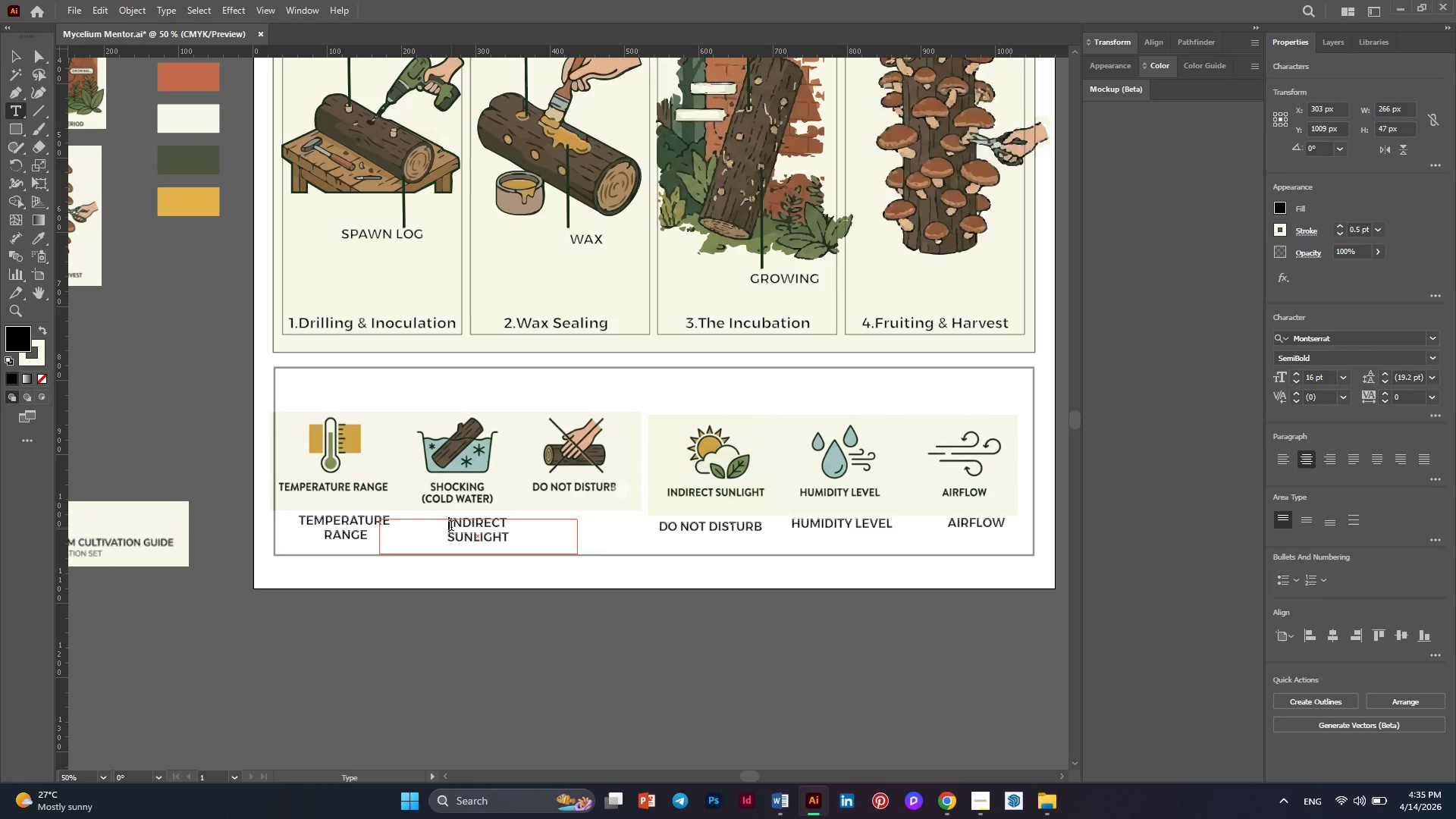 
key(Backspace)
 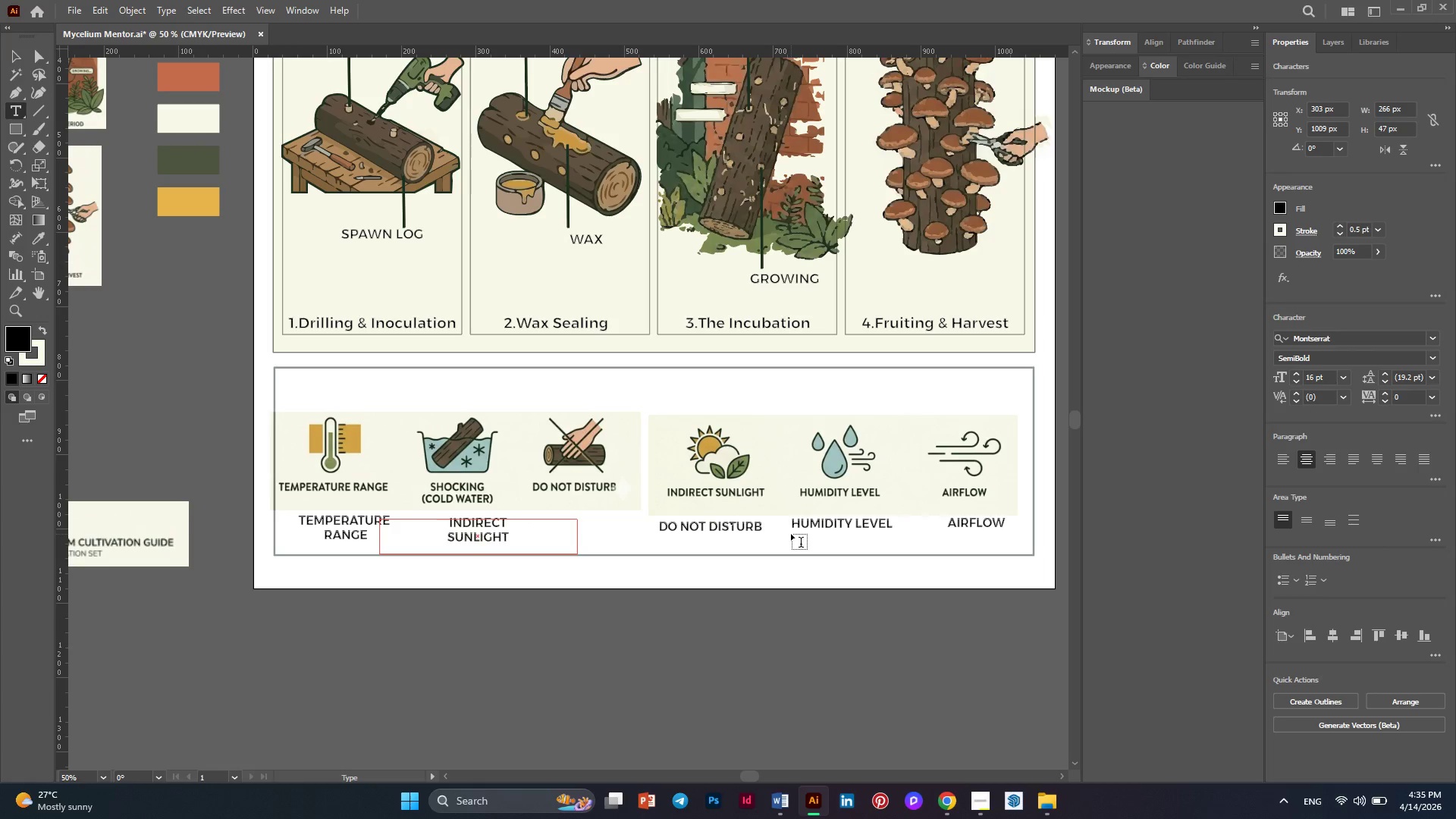 
left_click([711, 527])
 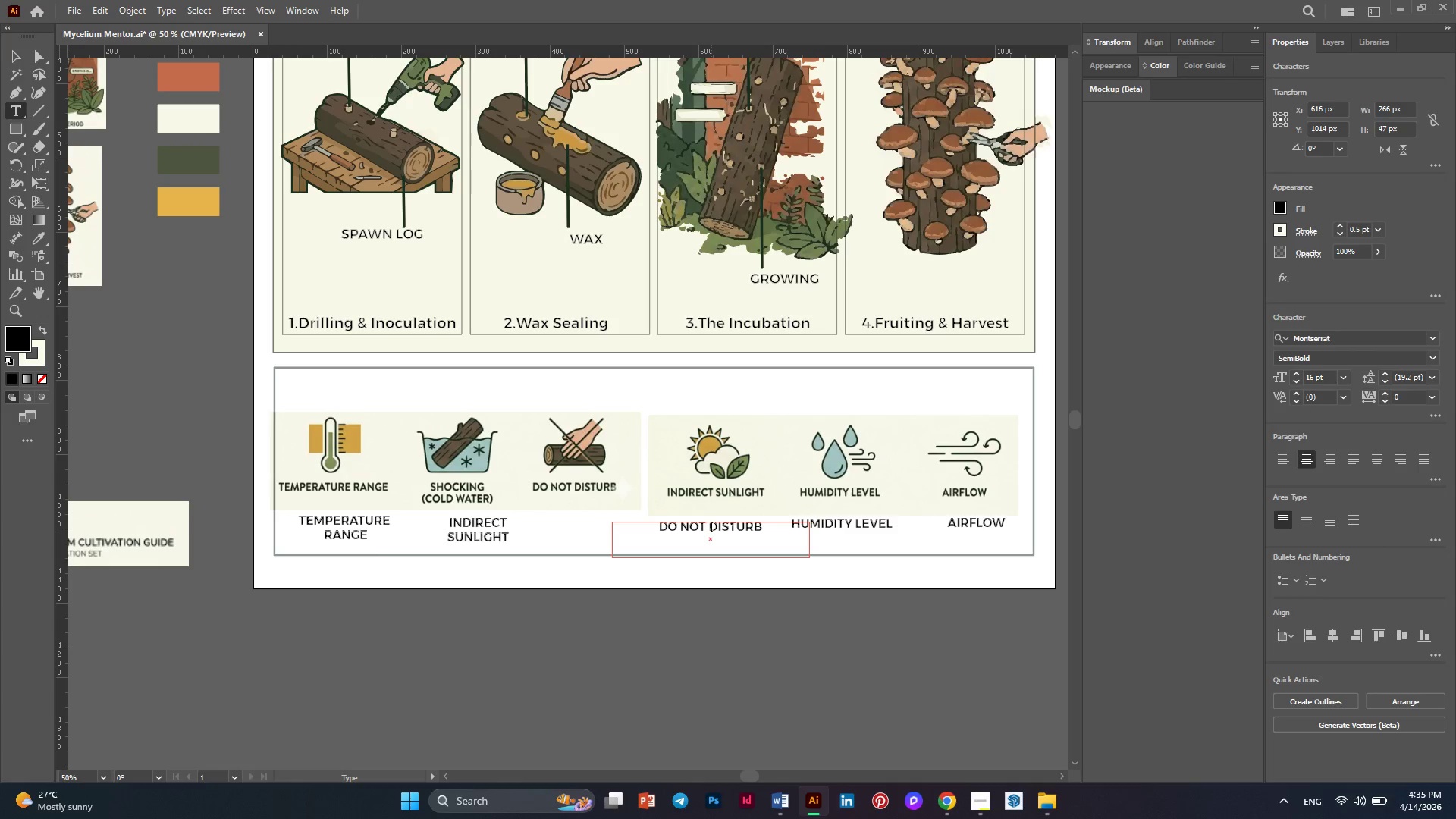 
key(Enter)
 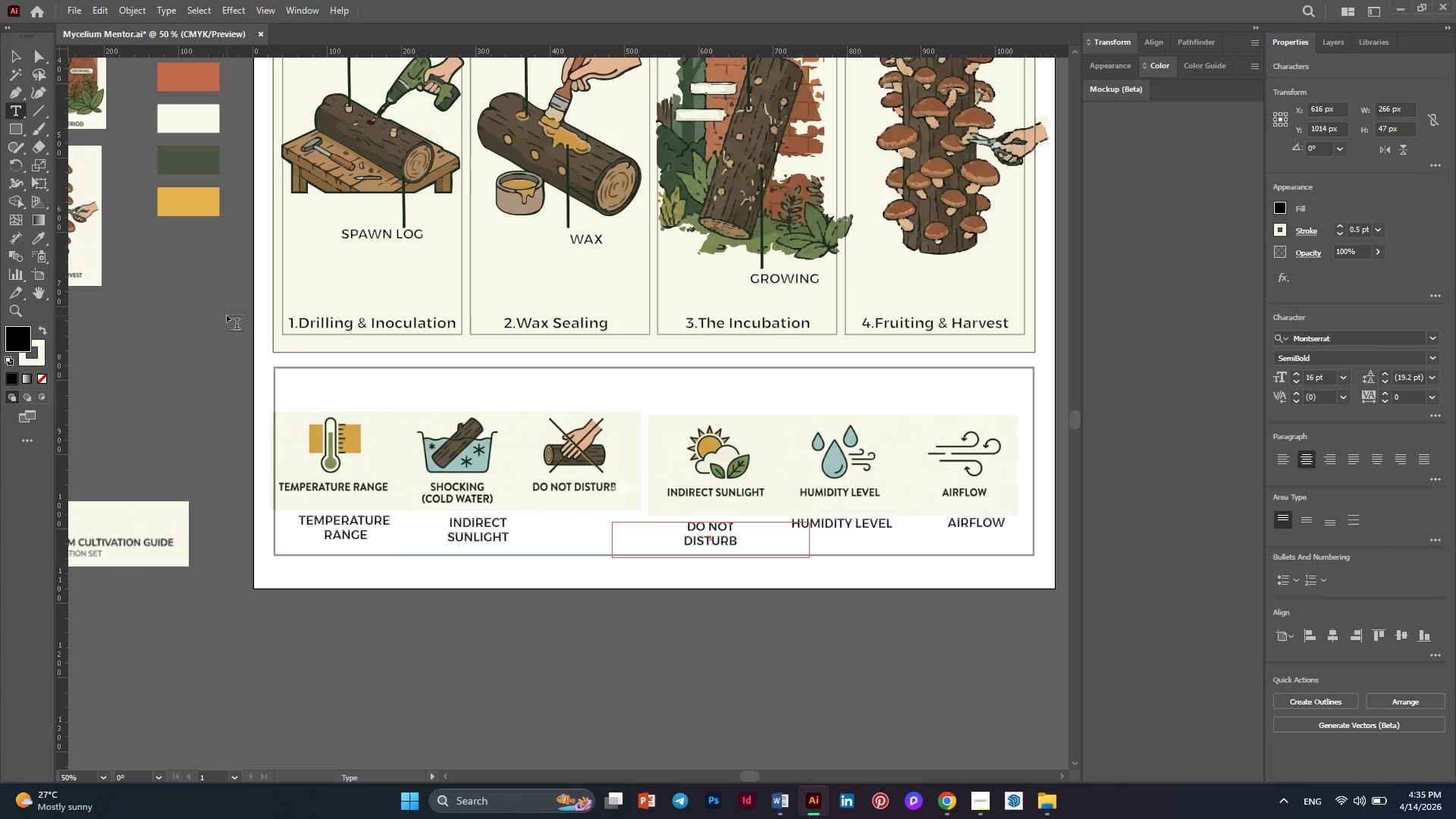 
left_click([11, 55])
 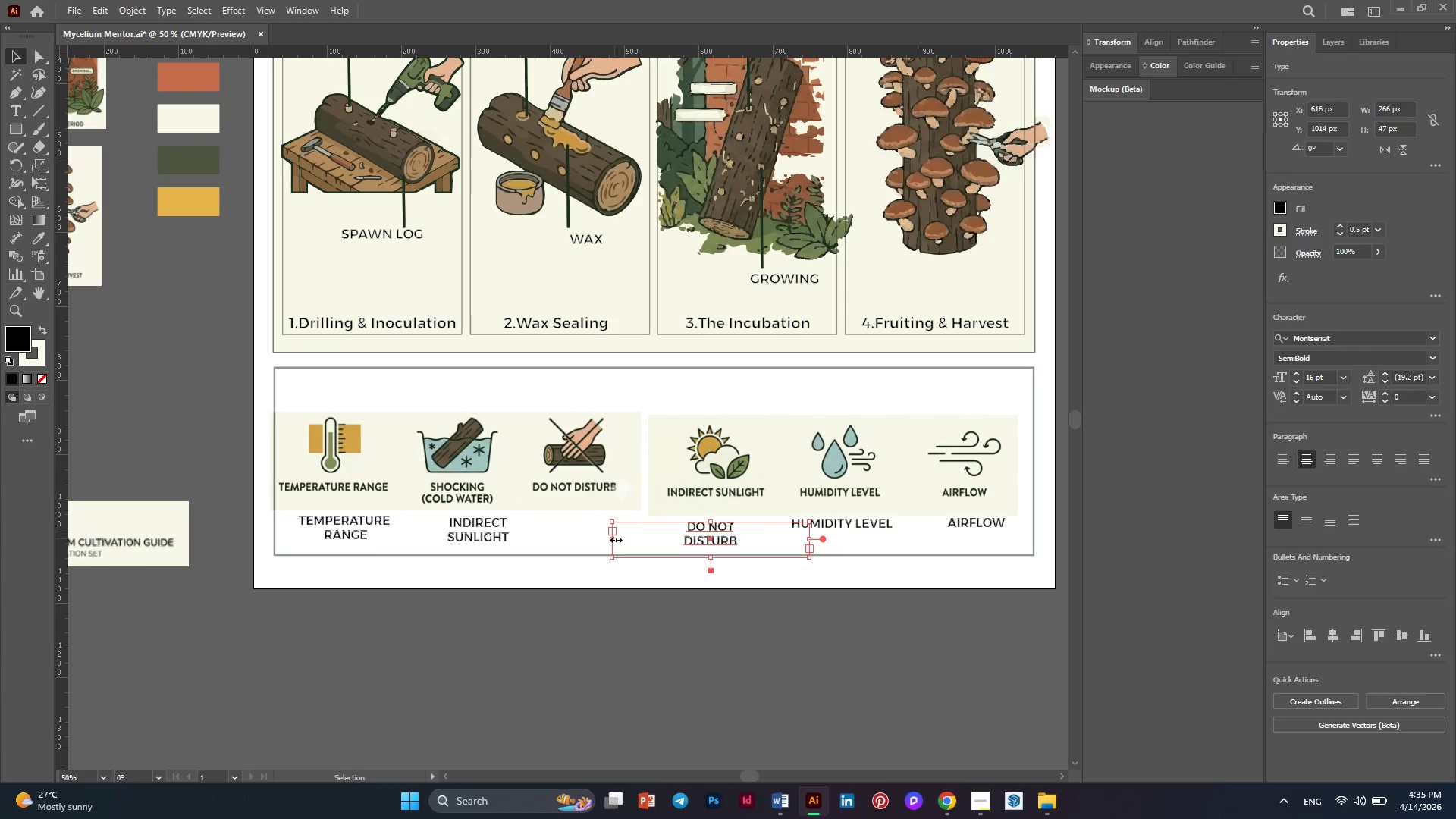 
left_click_drag(start_coordinate=[614, 538], to_coordinate=[678, 539])
 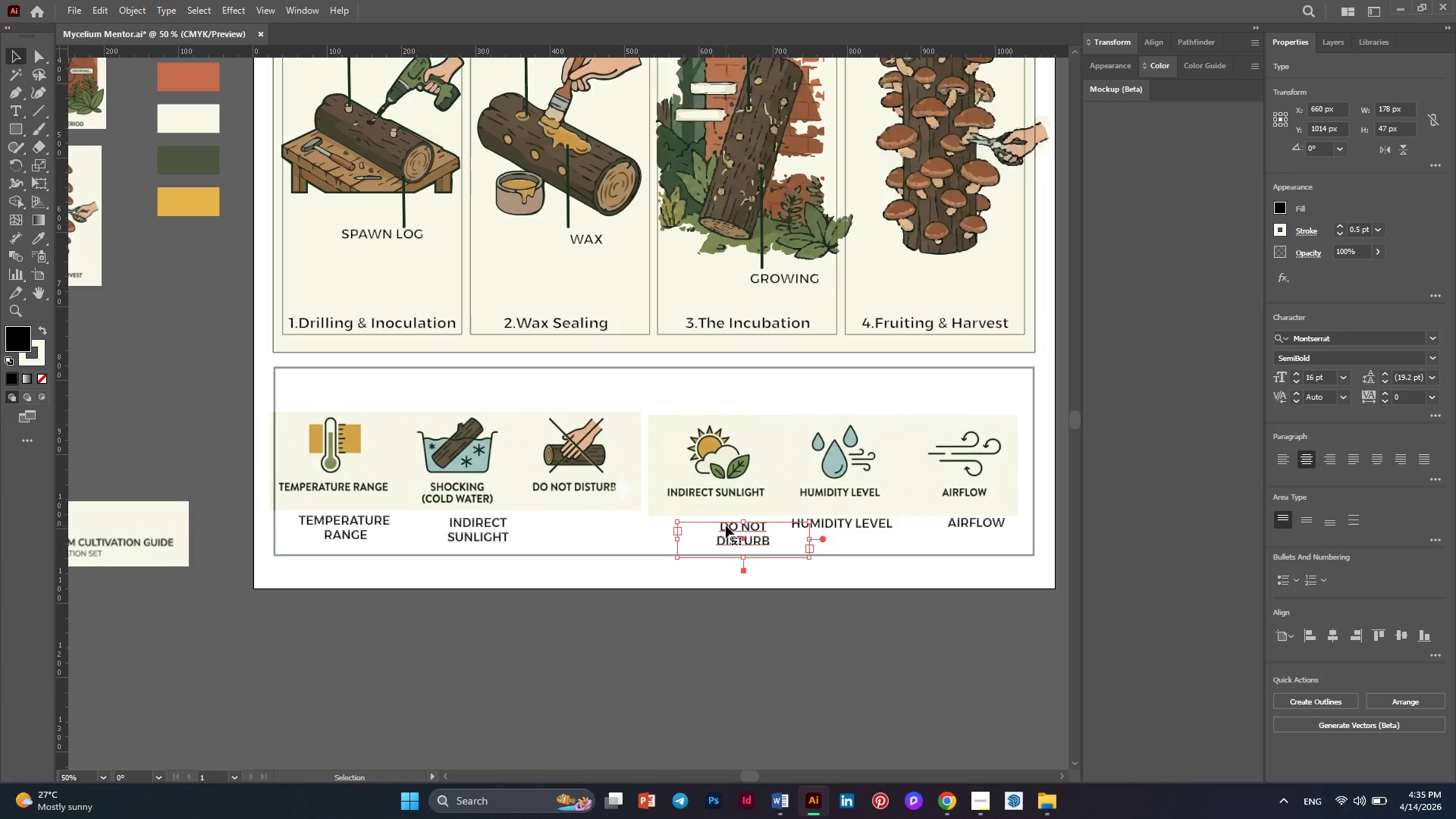 
left_click_drag(start_coordinate=[726, 526], to_coordinate=[698, 526])
 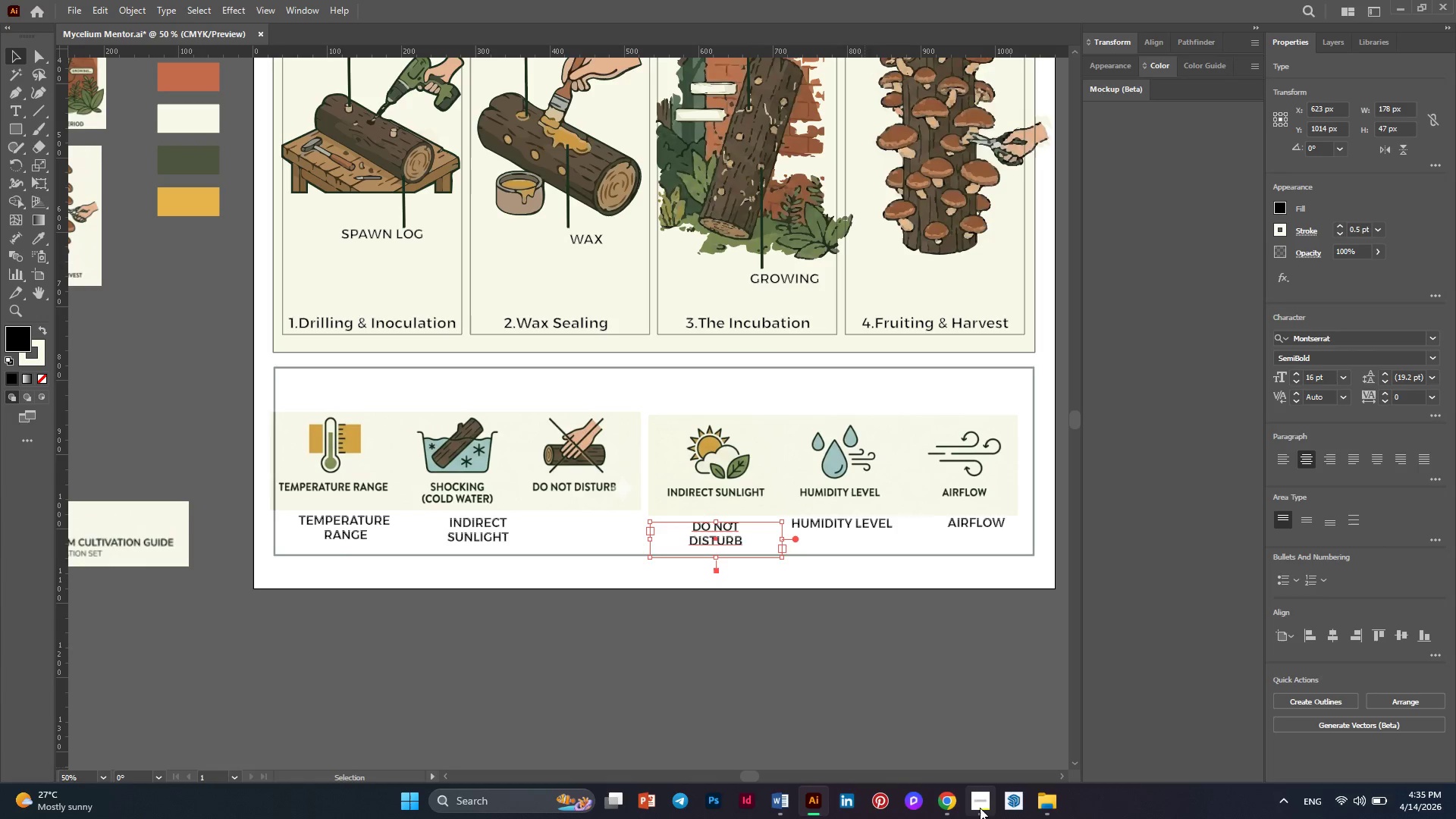 
left_click([980, 808])